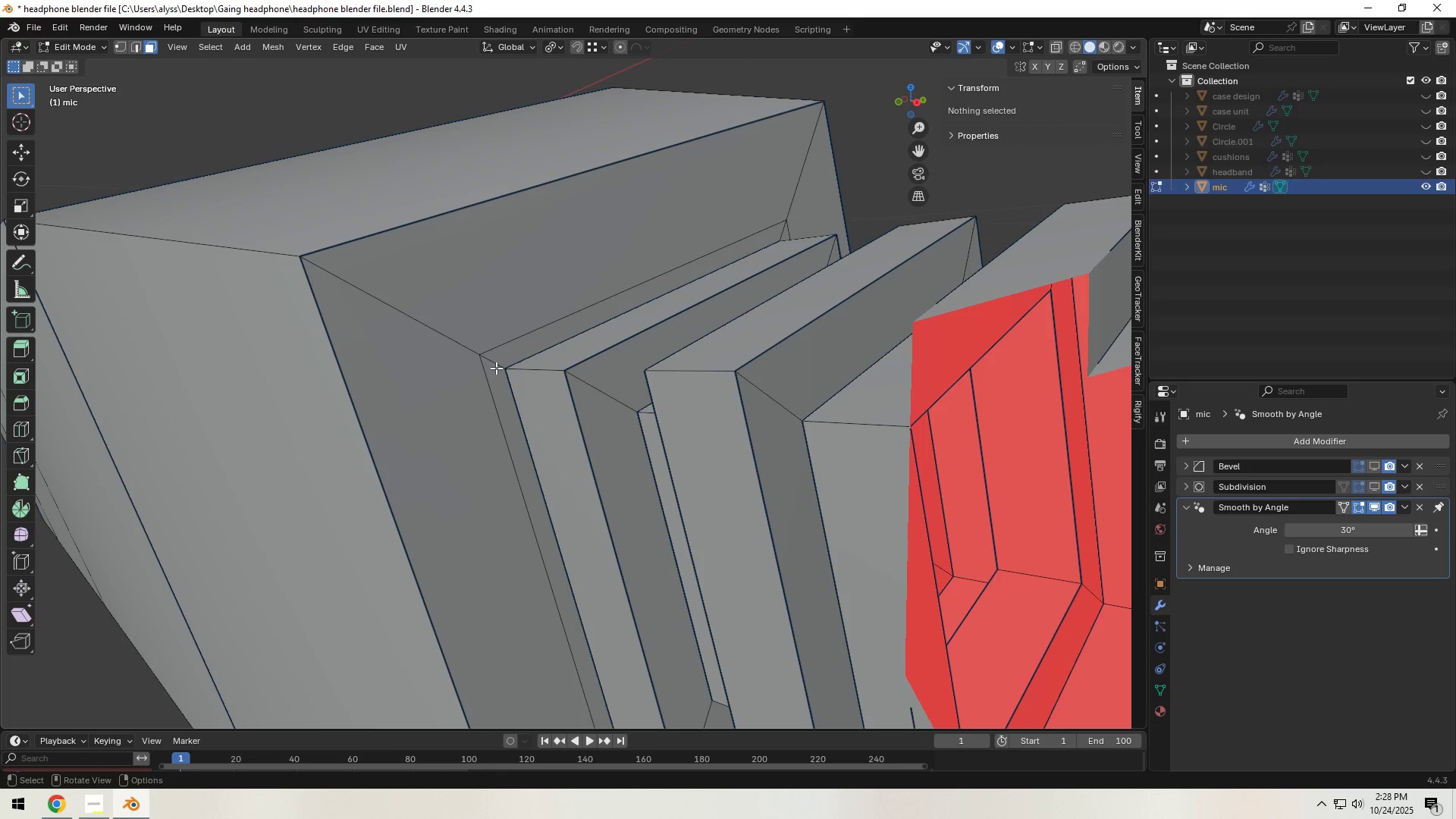 
hold_key(key=AltLeft, duration=0.73)
left_click([496, 366])
 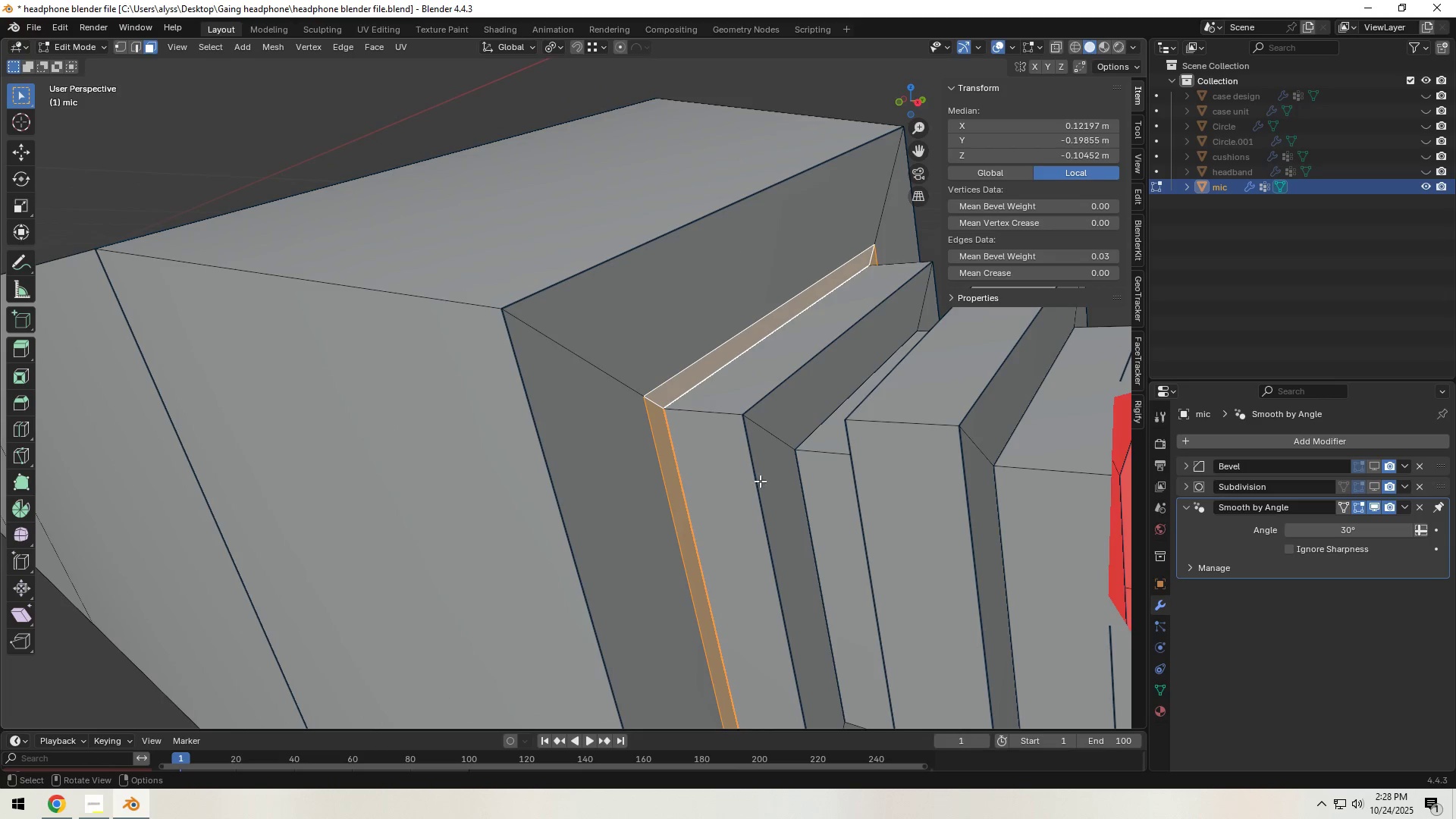 
key(E)
 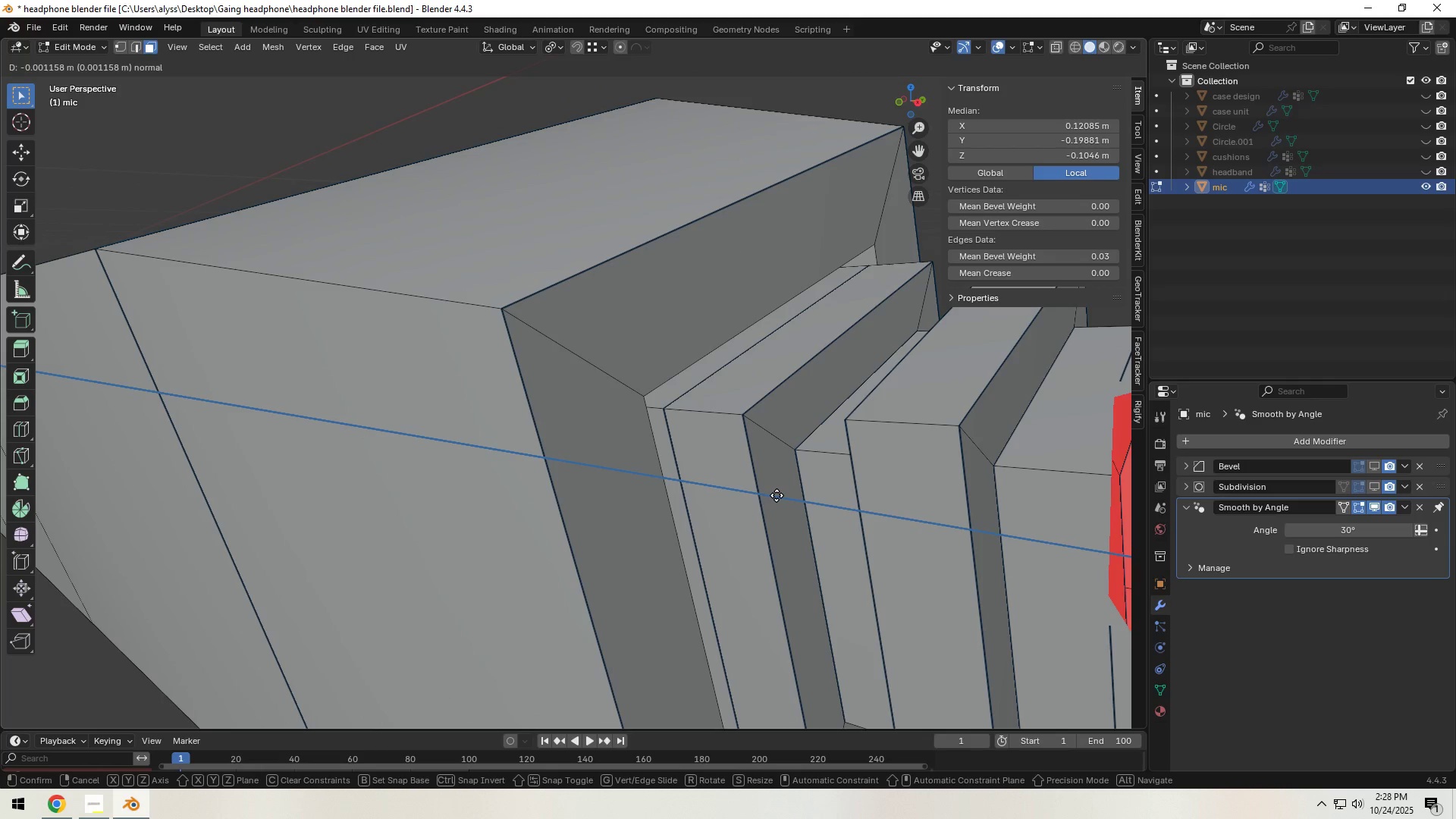 
left_click([776, 495])
 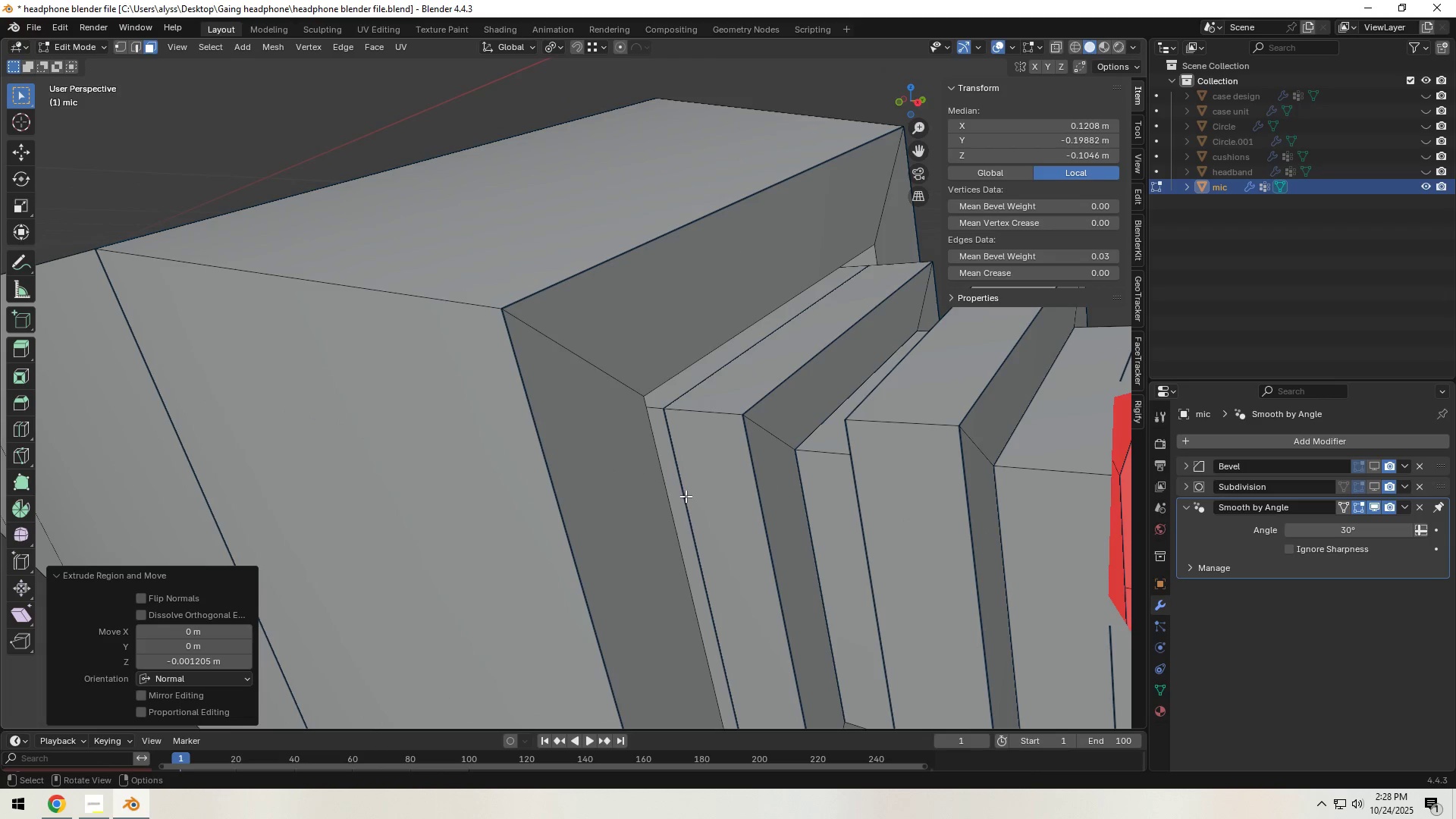 
hold_key(key=AltLeft, duration=0.85)
left_click([661, 494])
 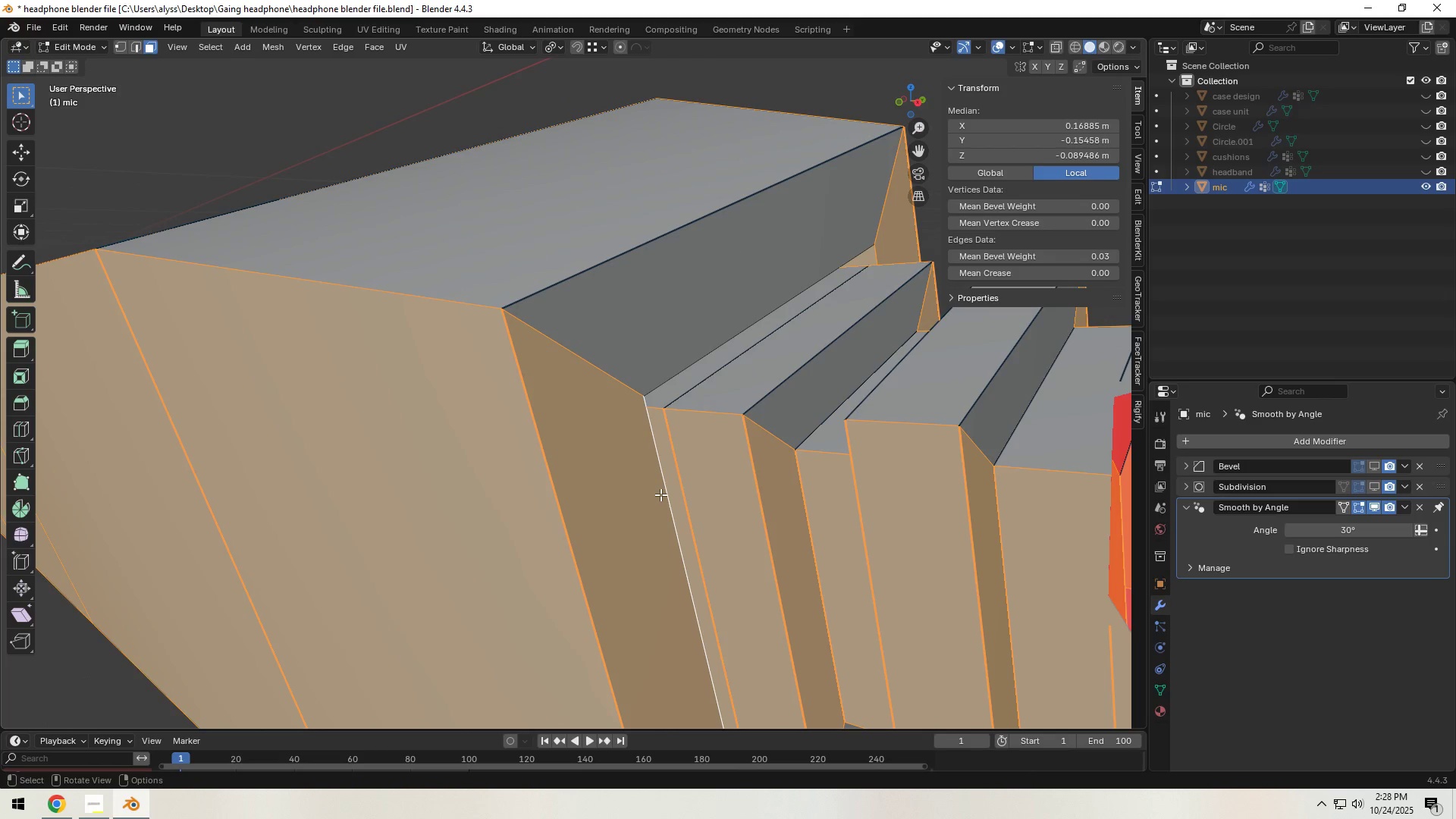 
key(2)
 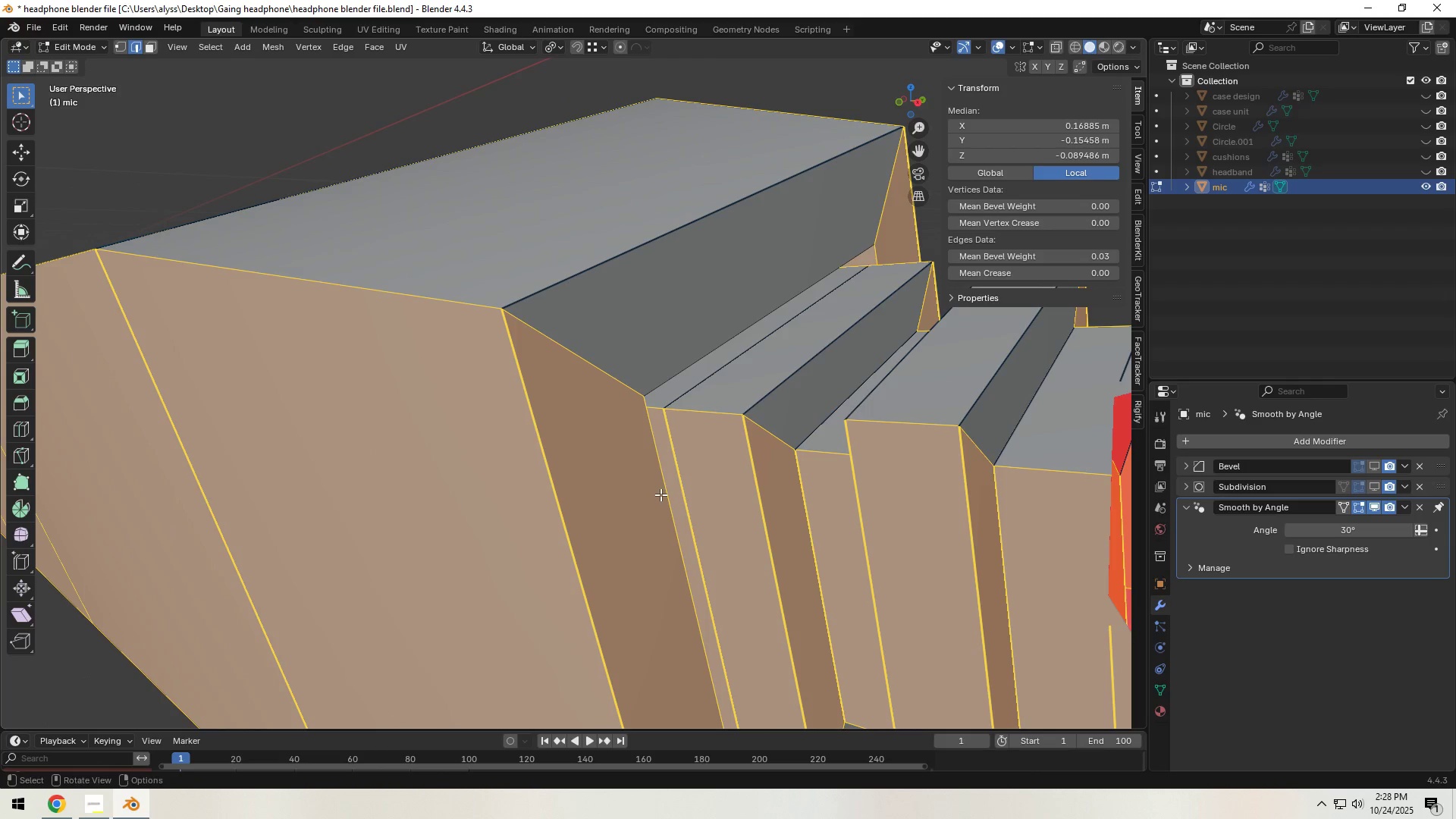 
hold_key(key=AltLeft, duration=0.49)
left_click([661, 494])
 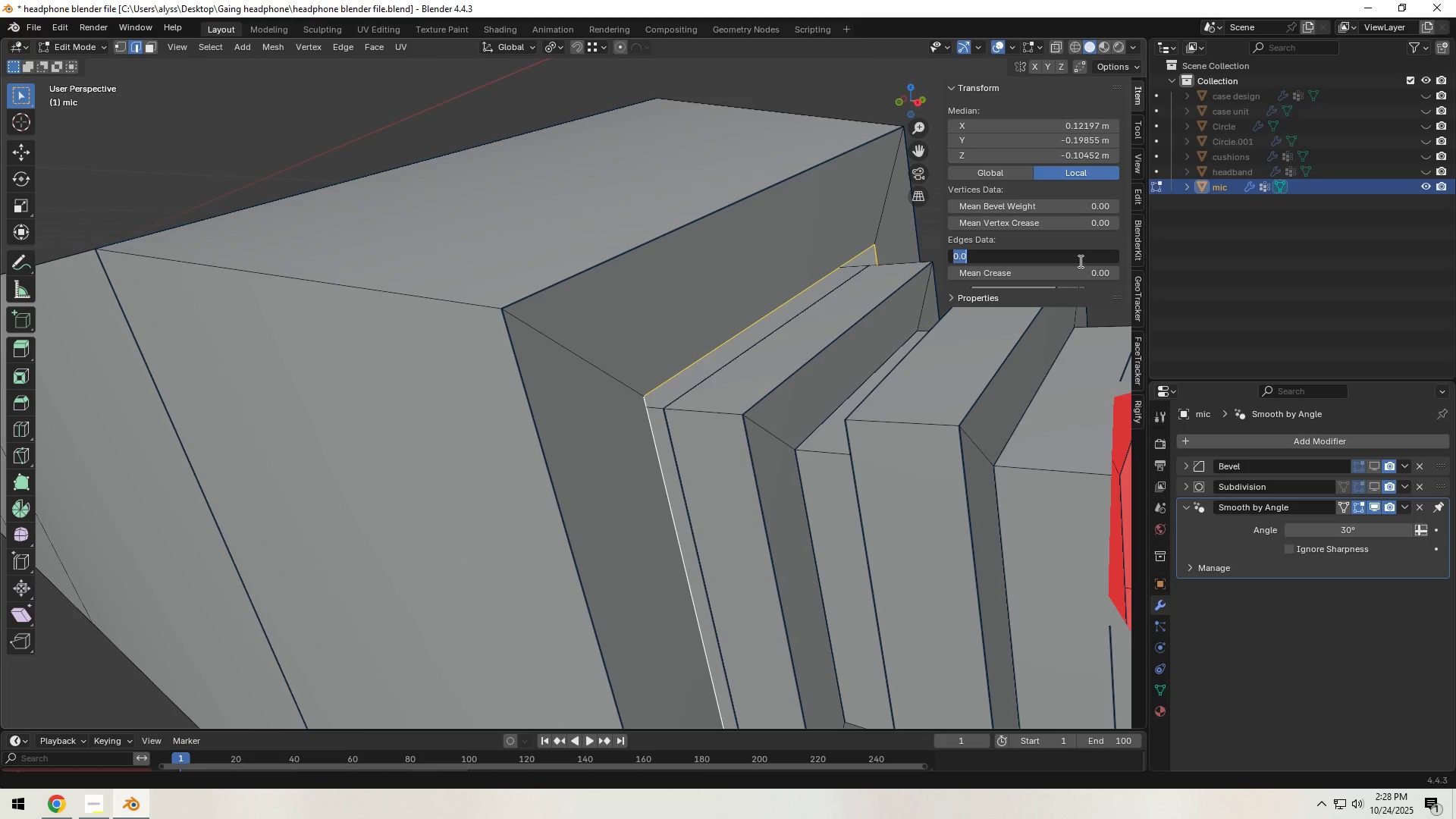 
key(NumpadDecimal)
 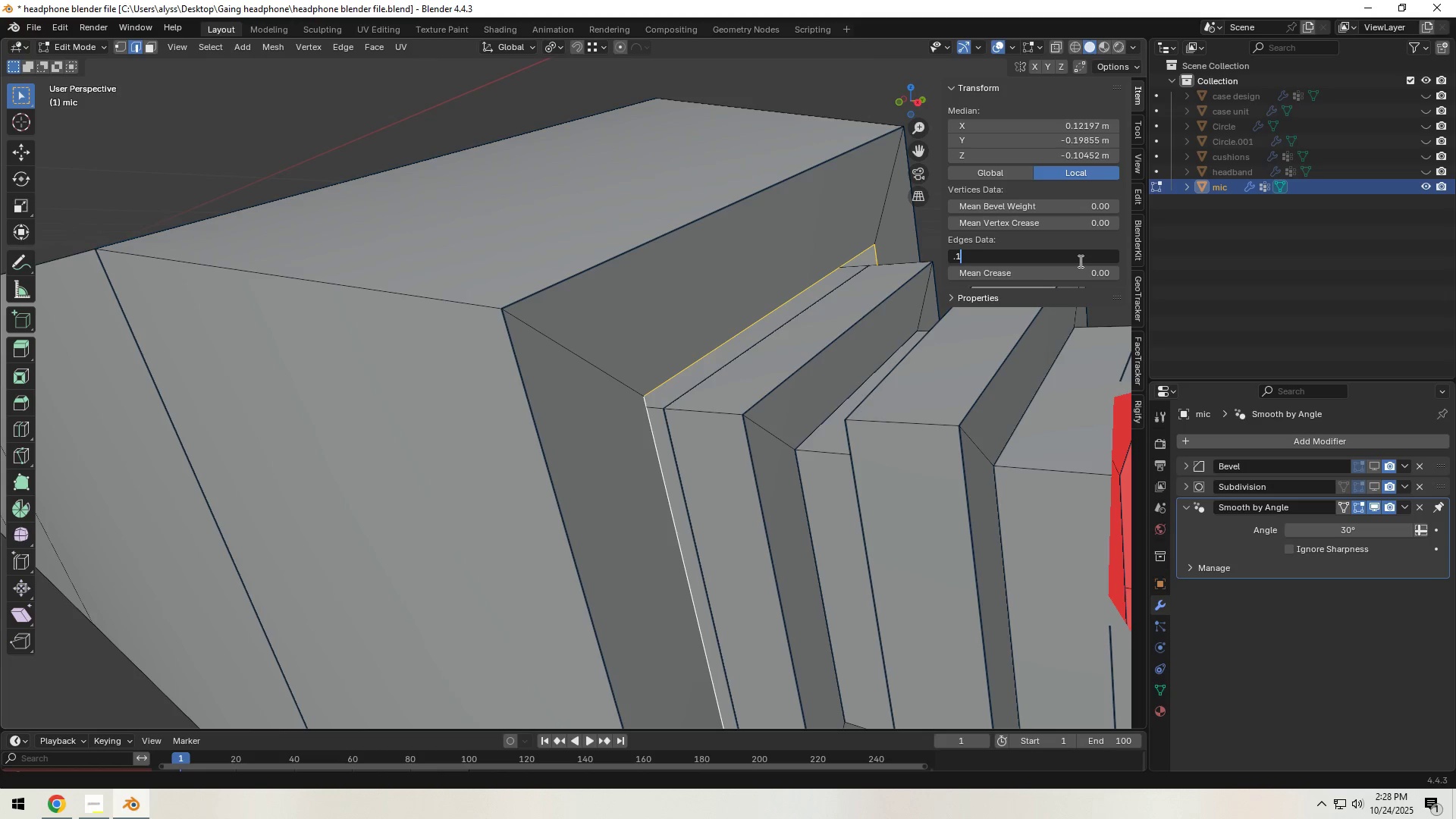 
key(Numpad1)
 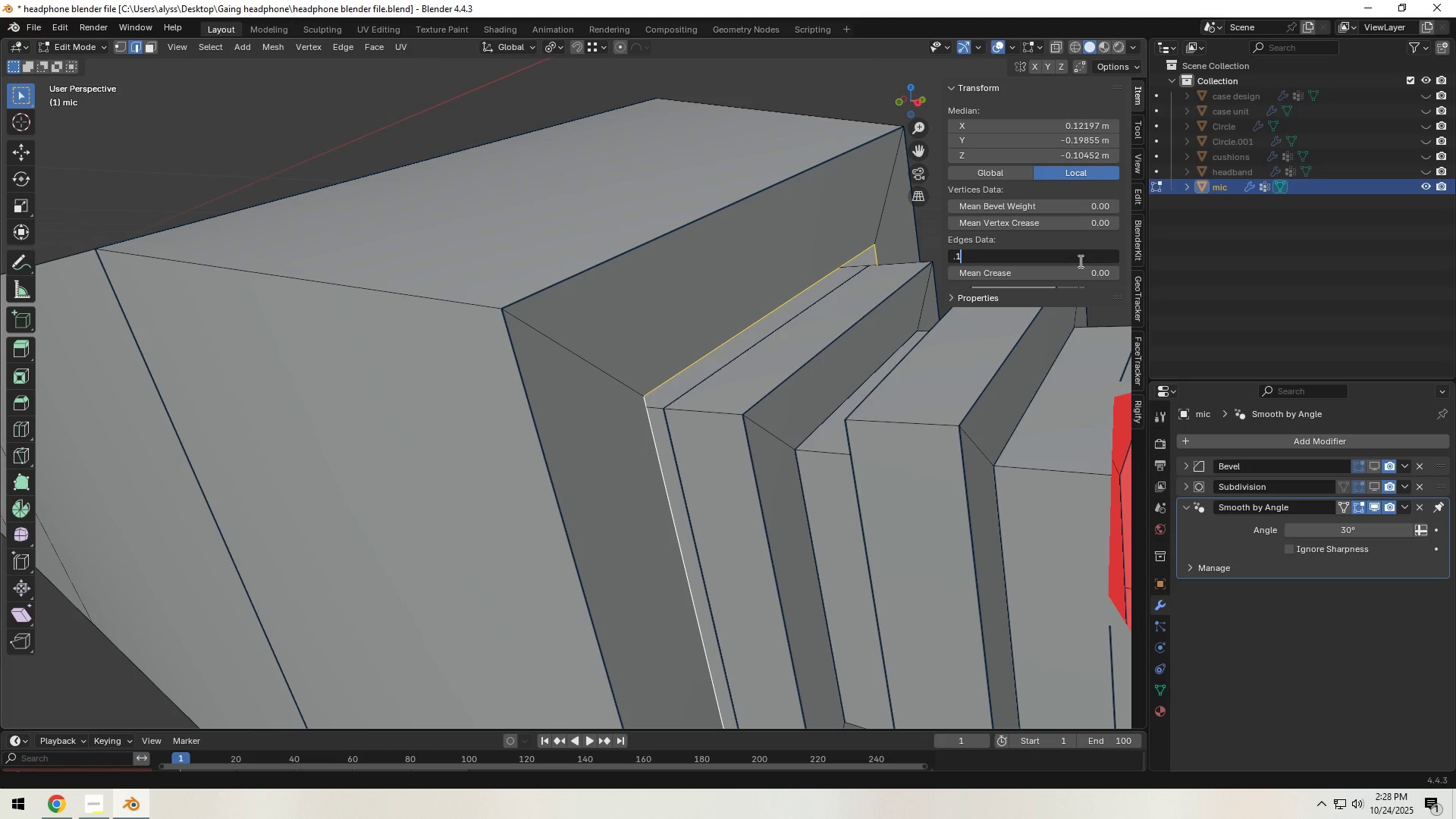 
key(NumpadEnter)
 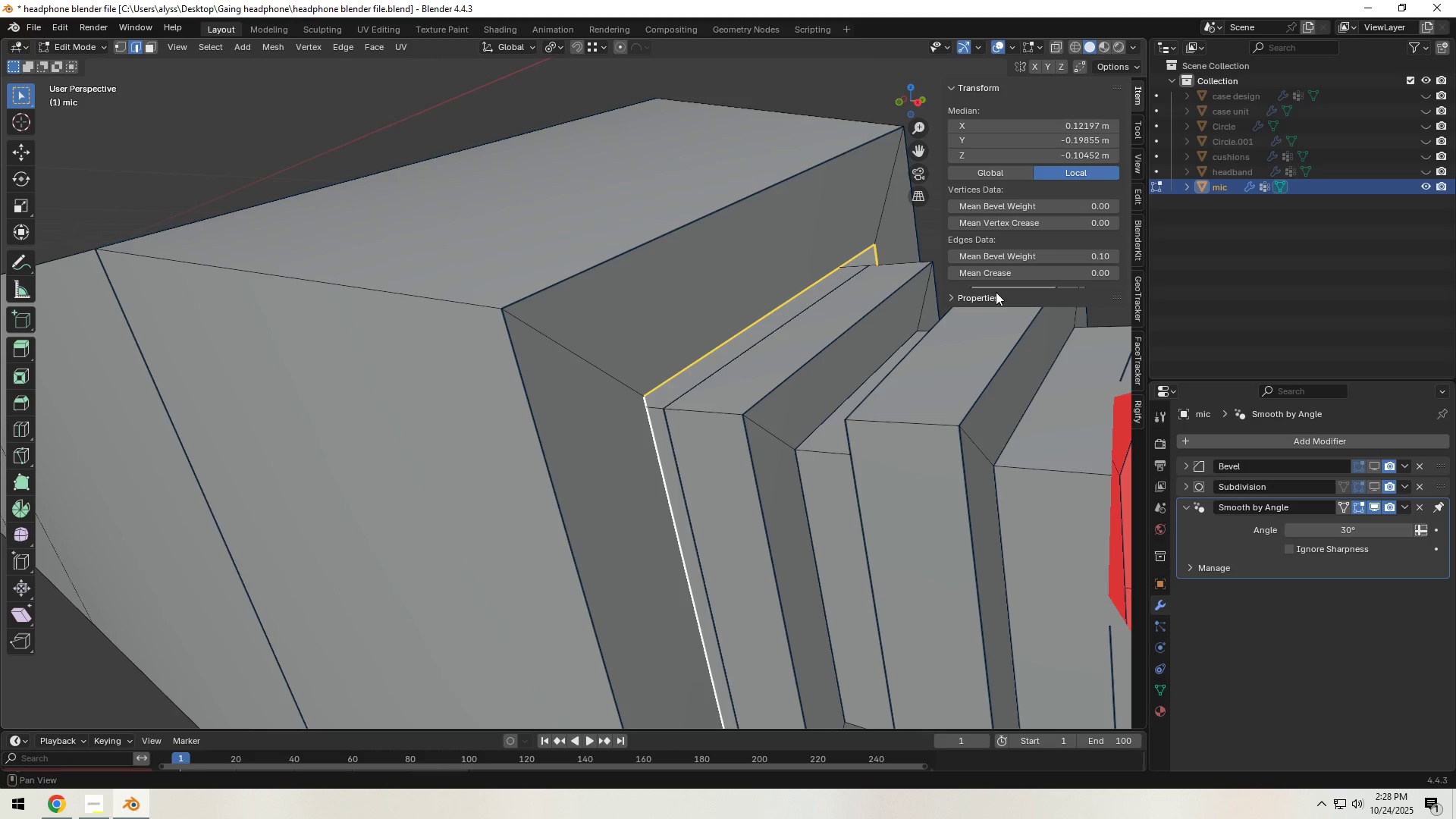 
scroll: coordinate [799, 347], scroll_direction: down, amount: 6.0
 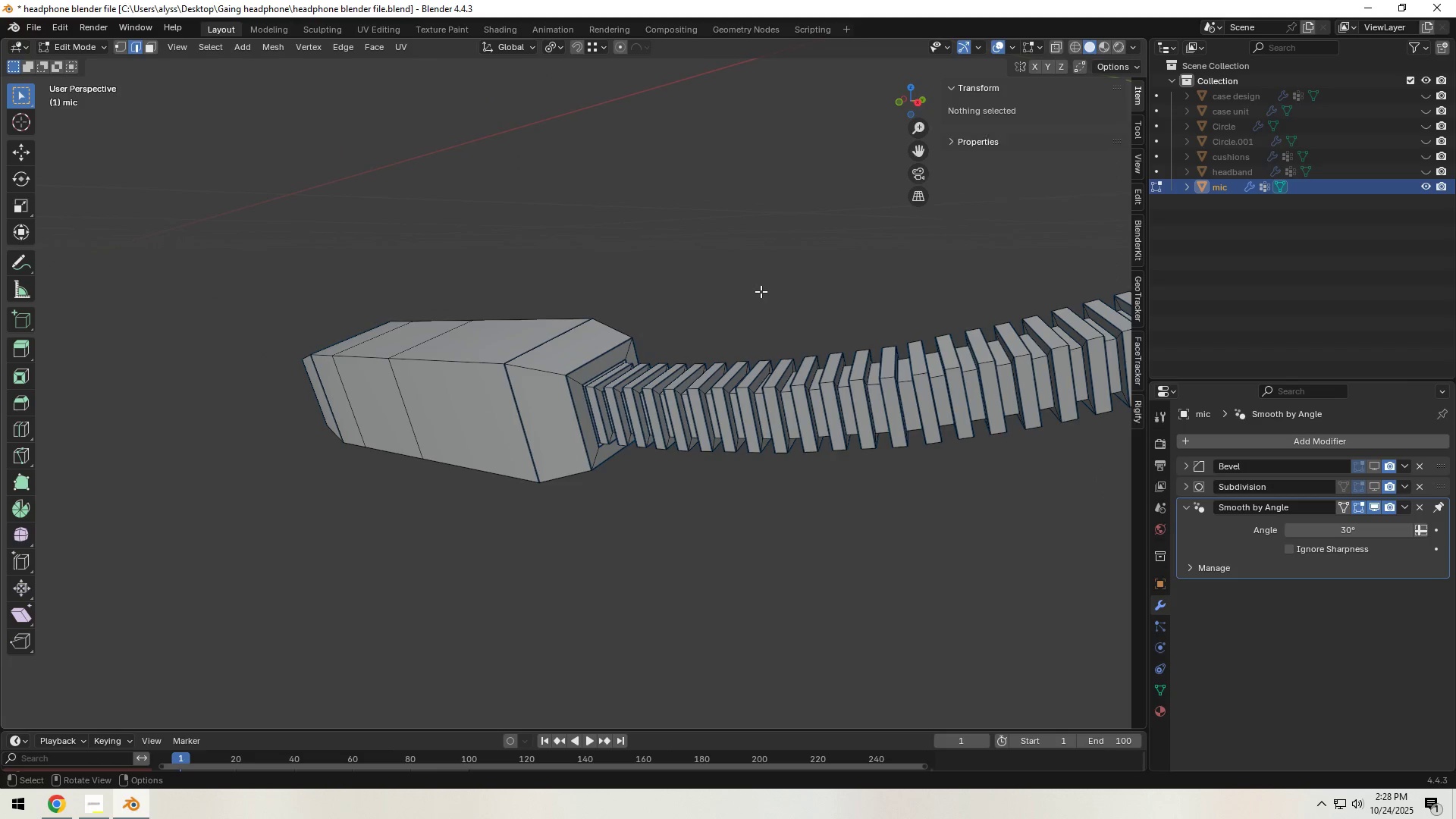 
key(Control+S)
 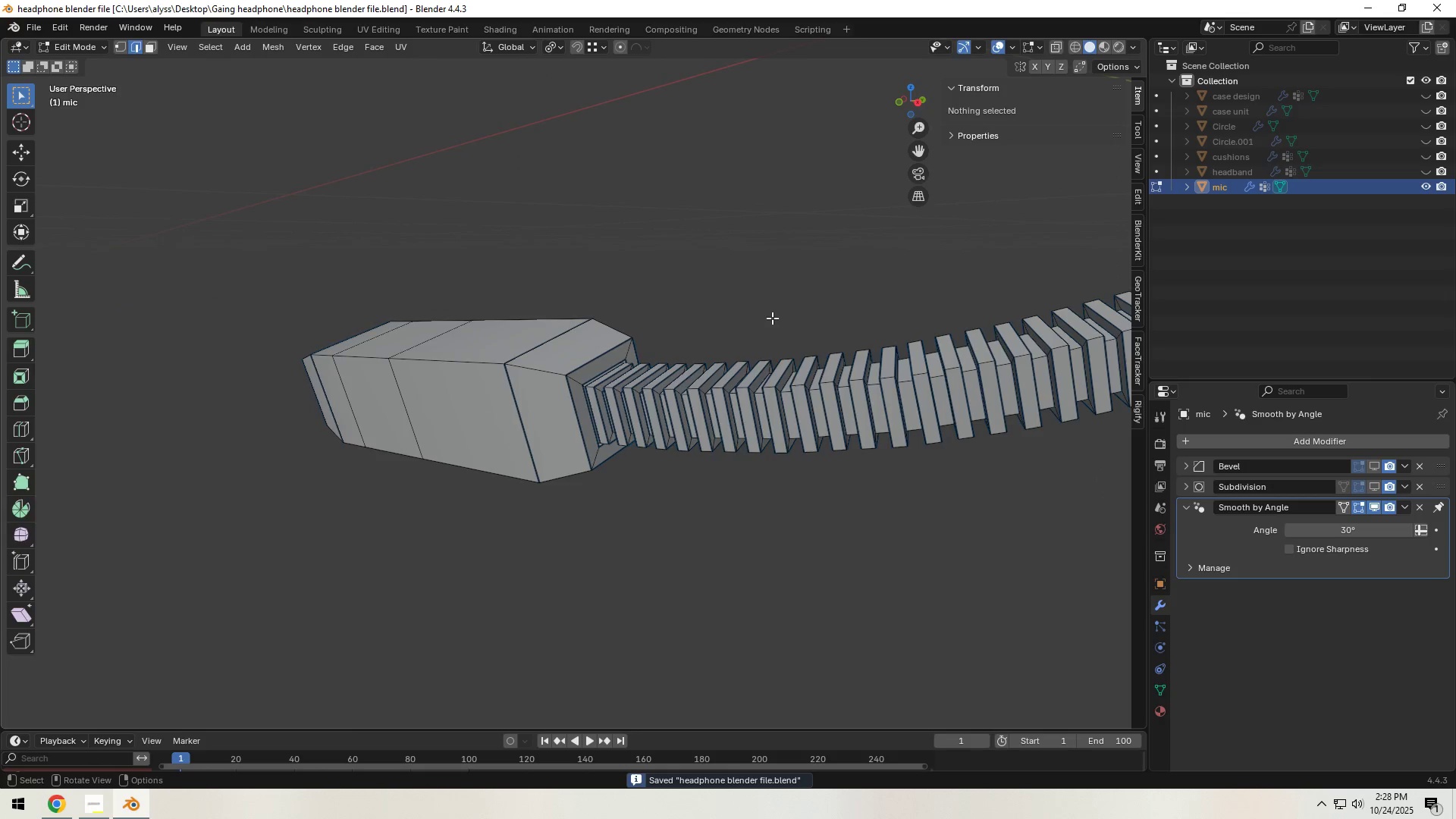 
key(Tab)
 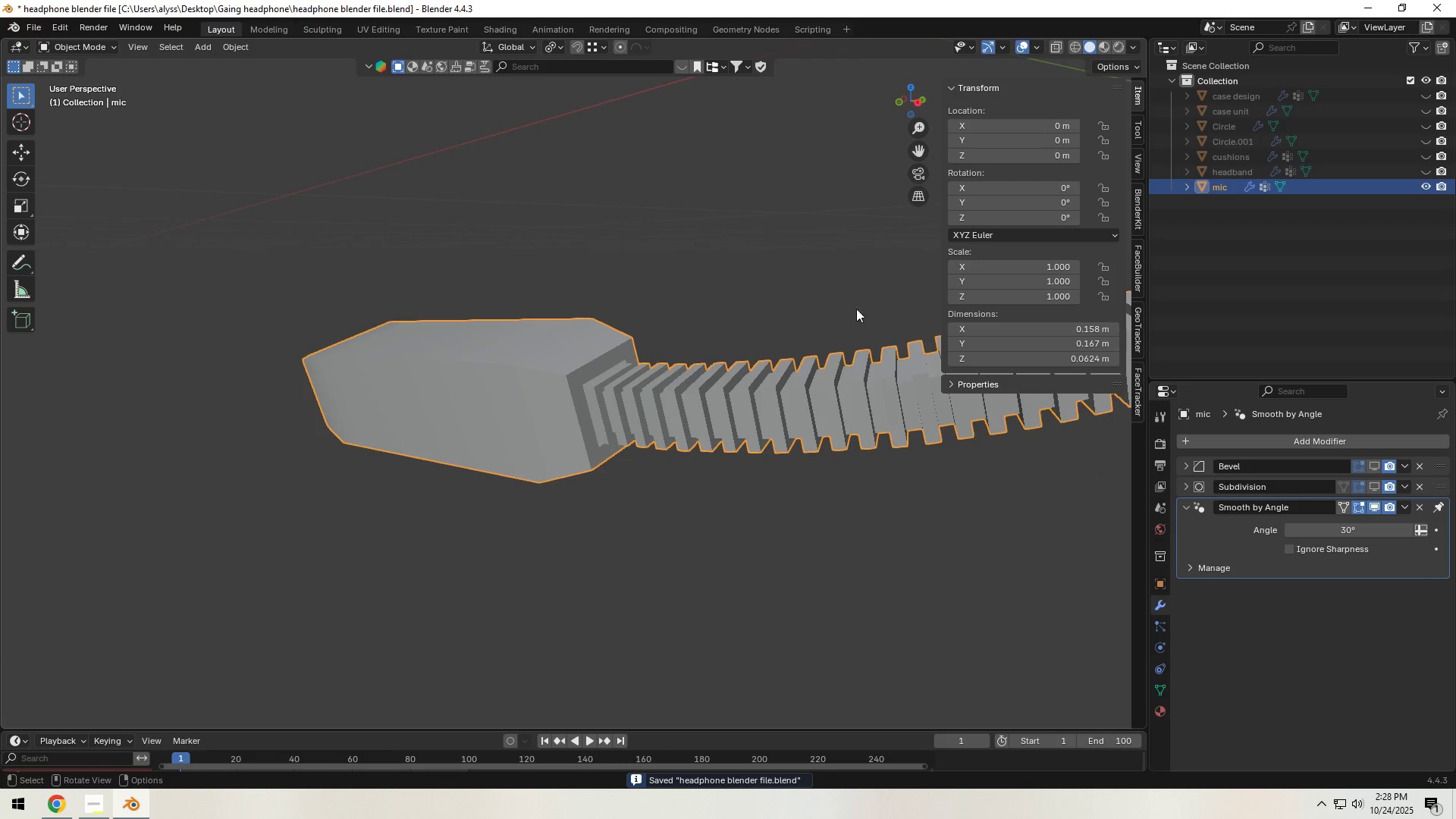 
left_click([796, 293])
 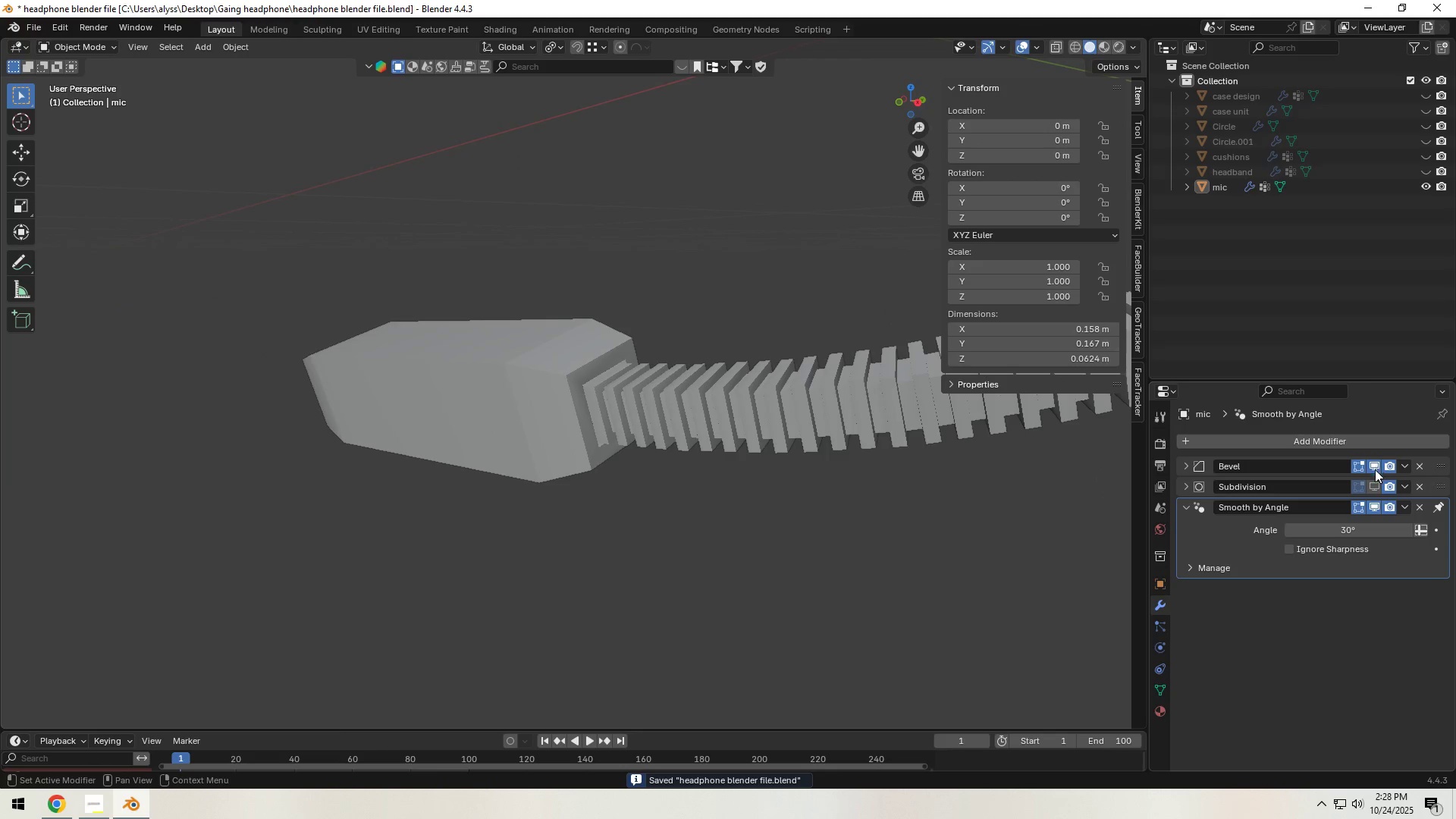 
double_click([1376, 483])
 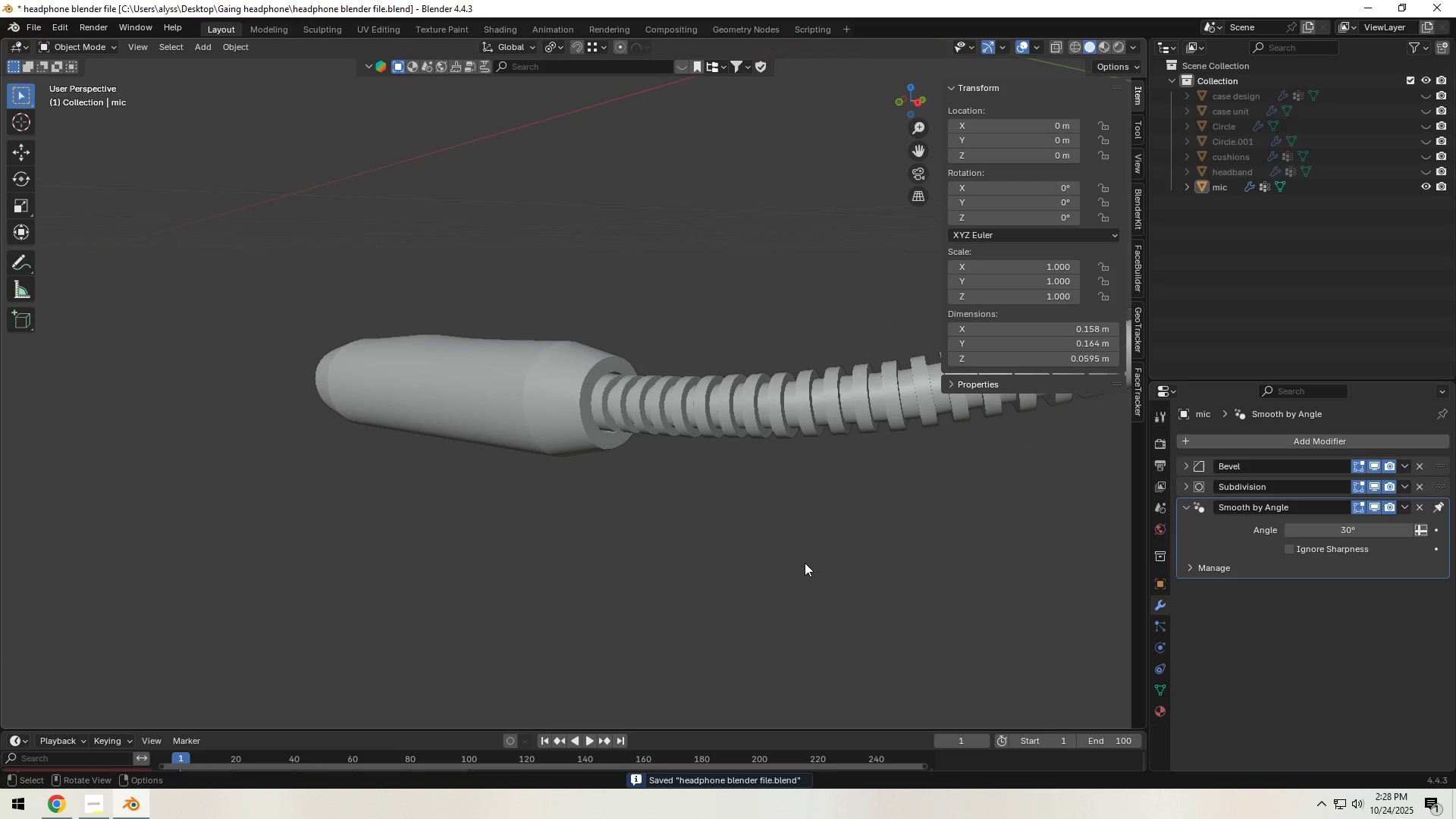 
left_click([805, 563])
 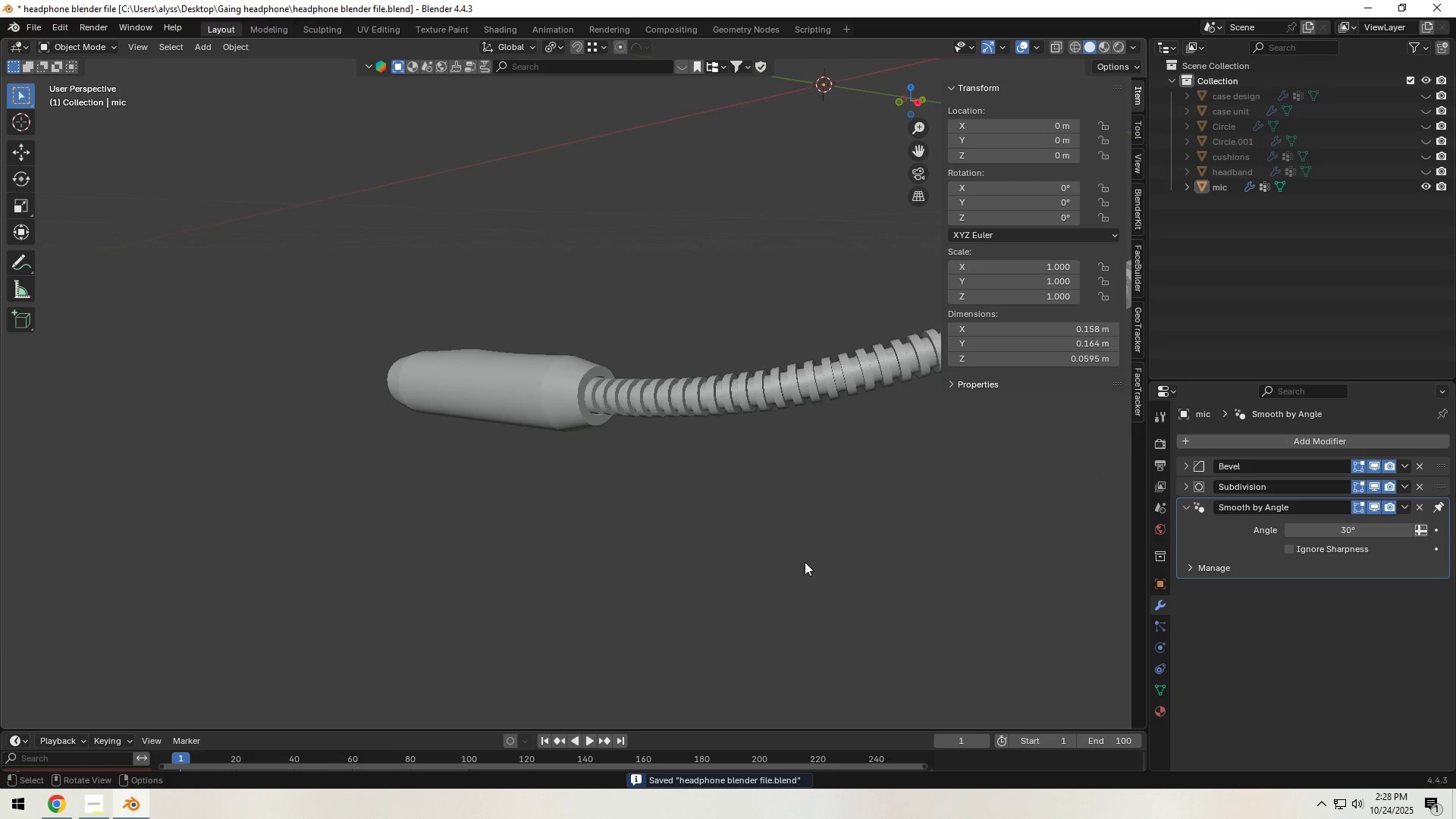 
scroll: coordinate [805, 562], scroll_direction: down, amount: 4.0
 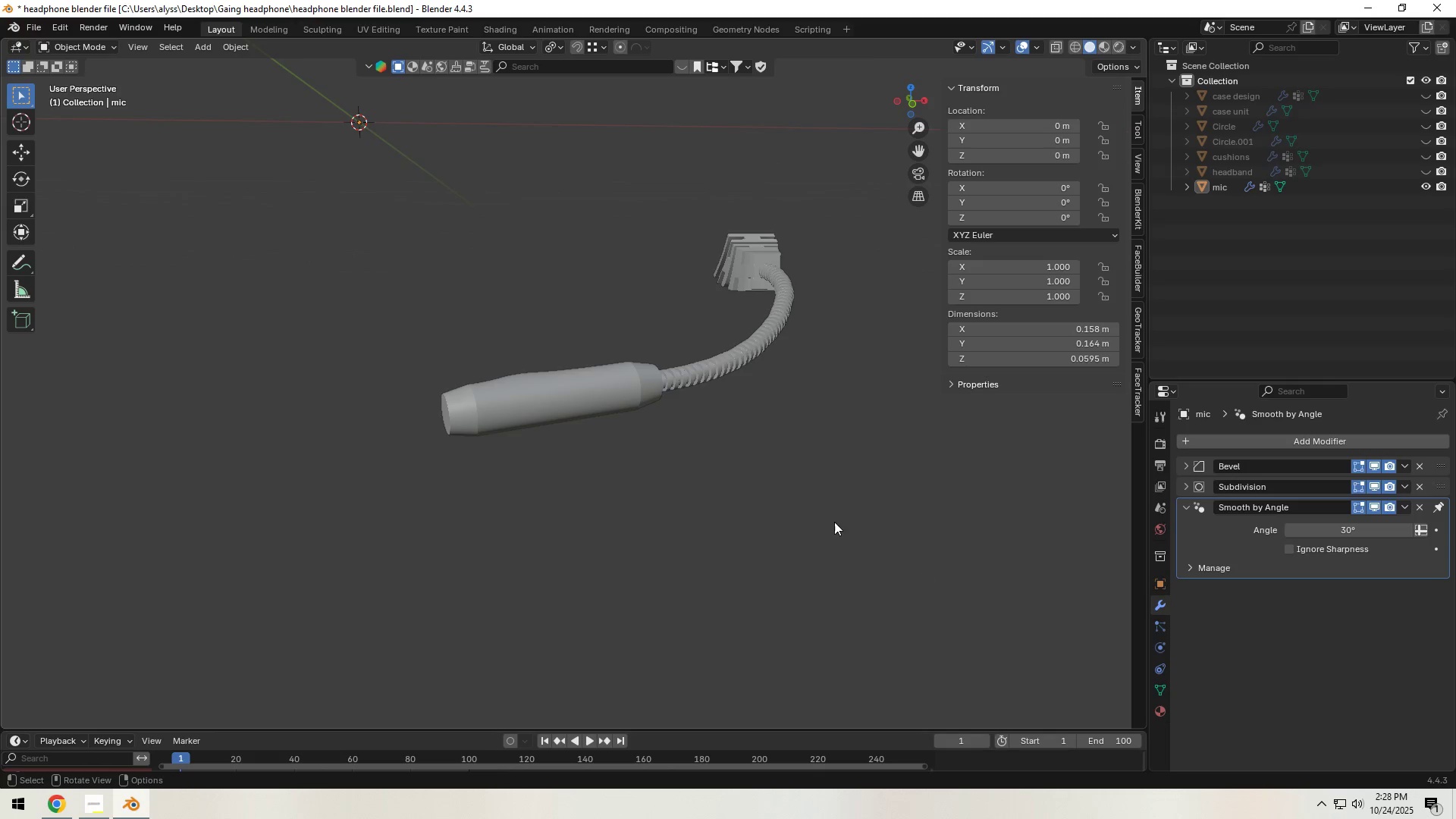 
key(Control+S)
 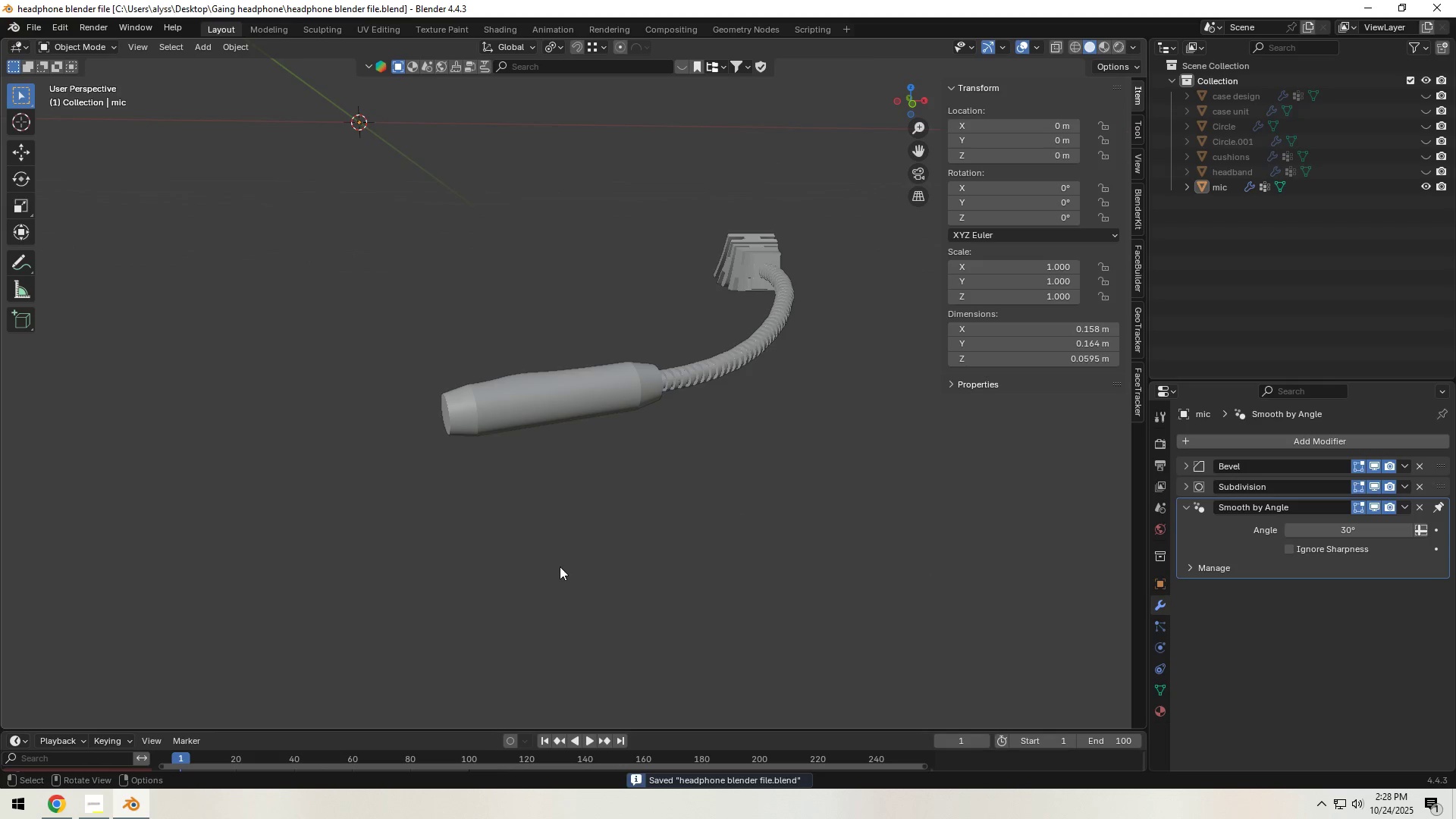 
scroll: coordinate [671, 528], scroll_direction: down, amount: 3.0
 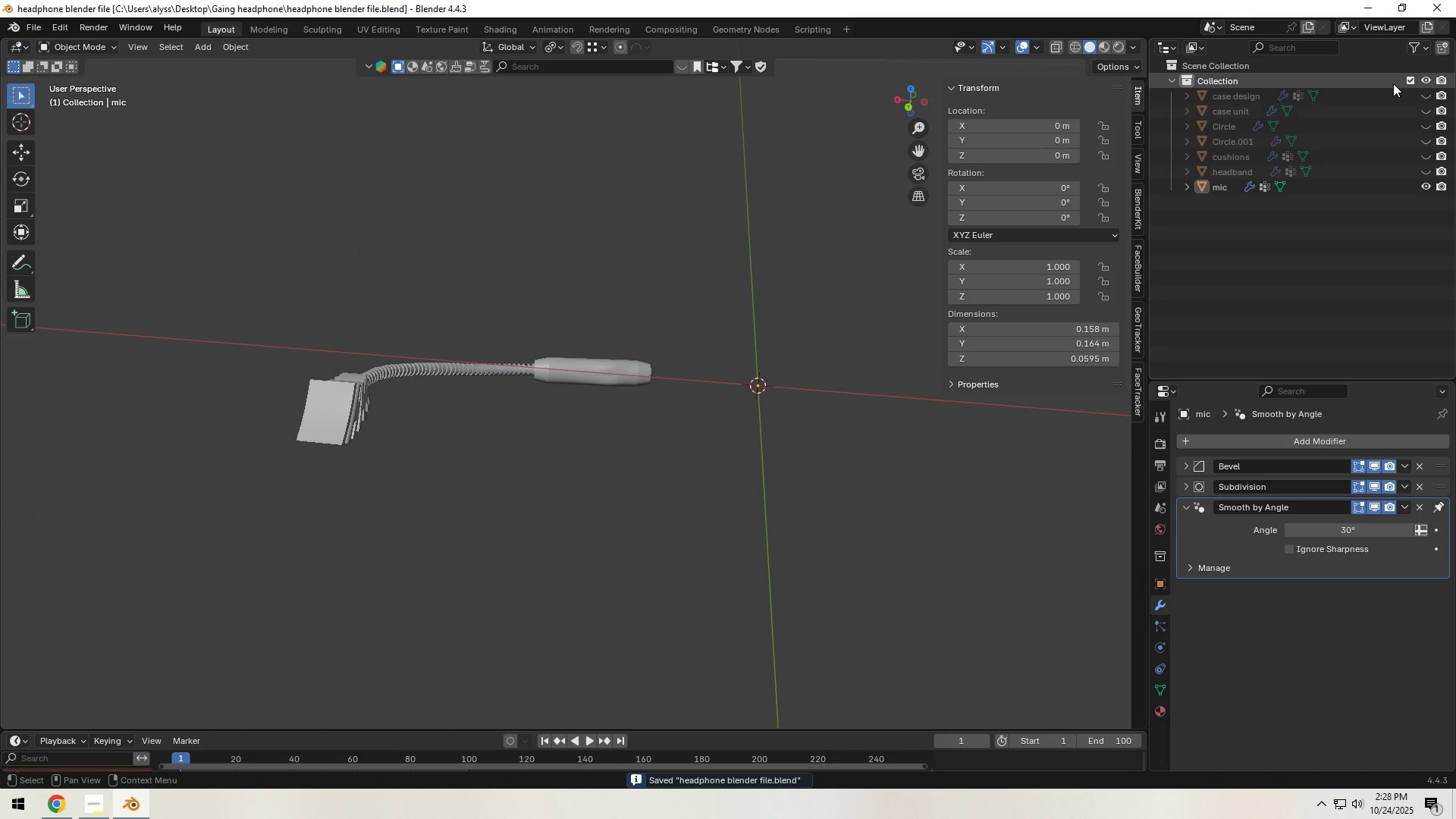 
double_click([1423, 110])
 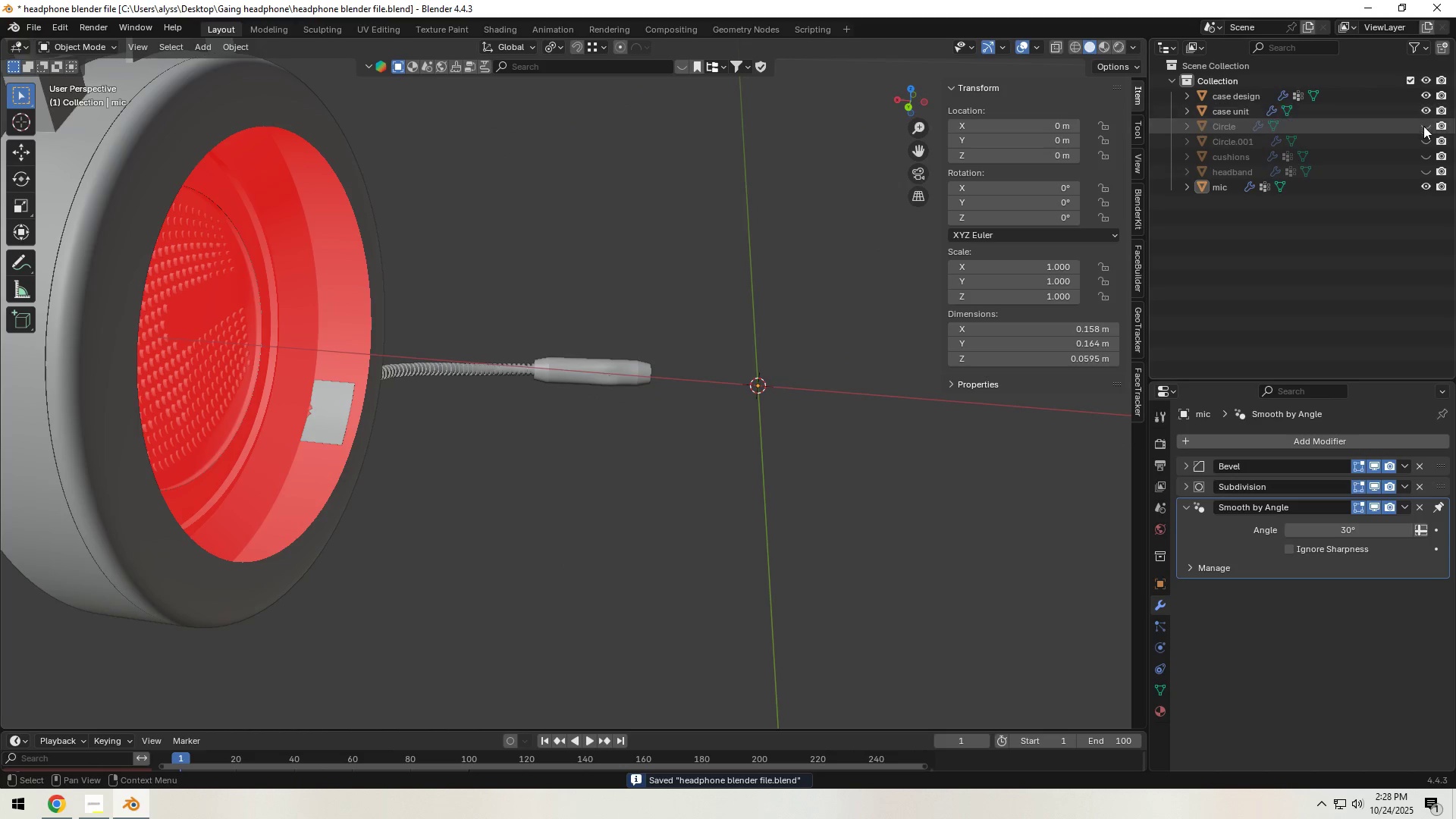 
triple_click([1423, 126])
 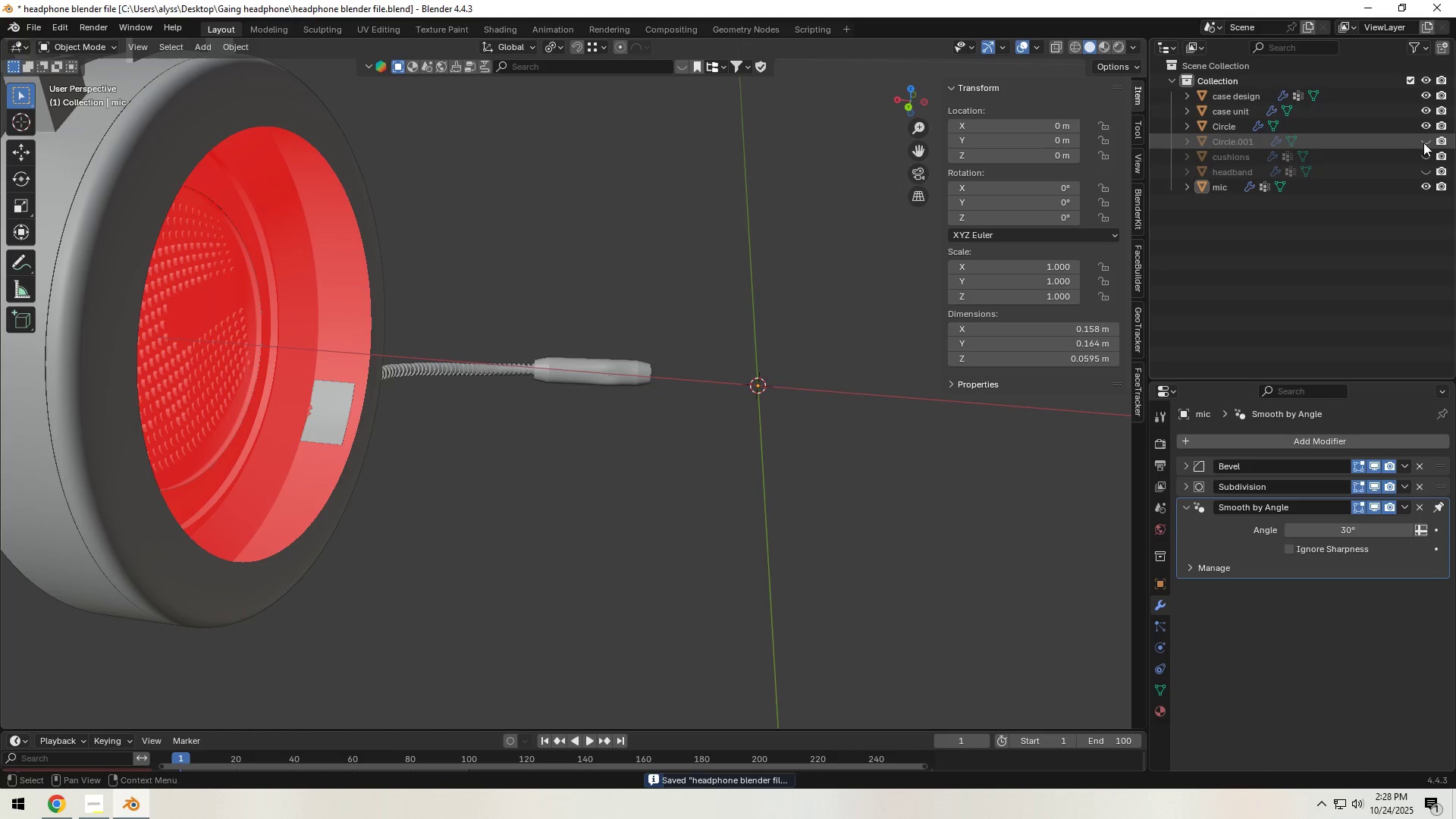 
triple_click([1423, 143])
 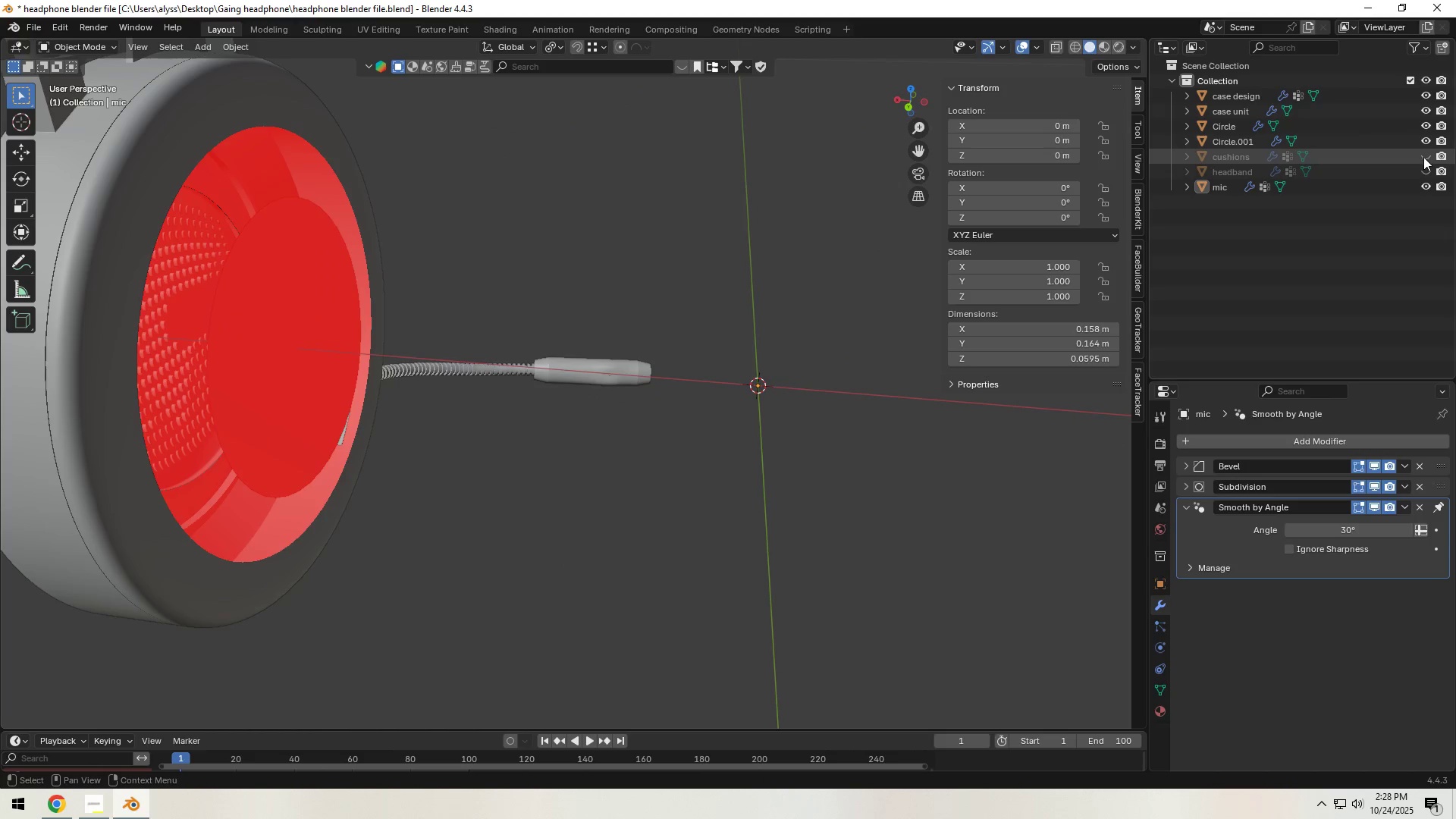 
triple_click([1423, 157])
 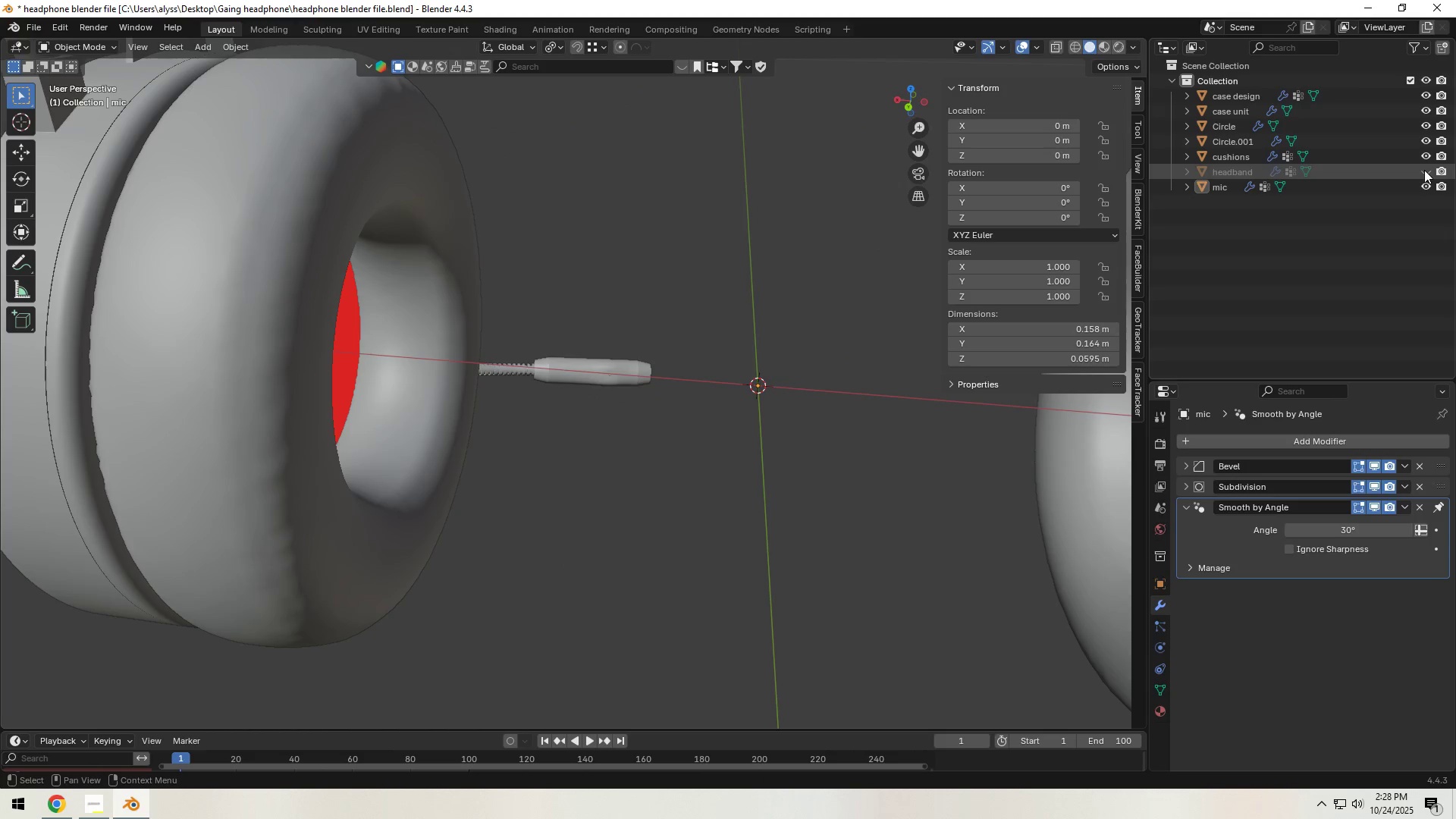 
triple_click([1424, 170])
 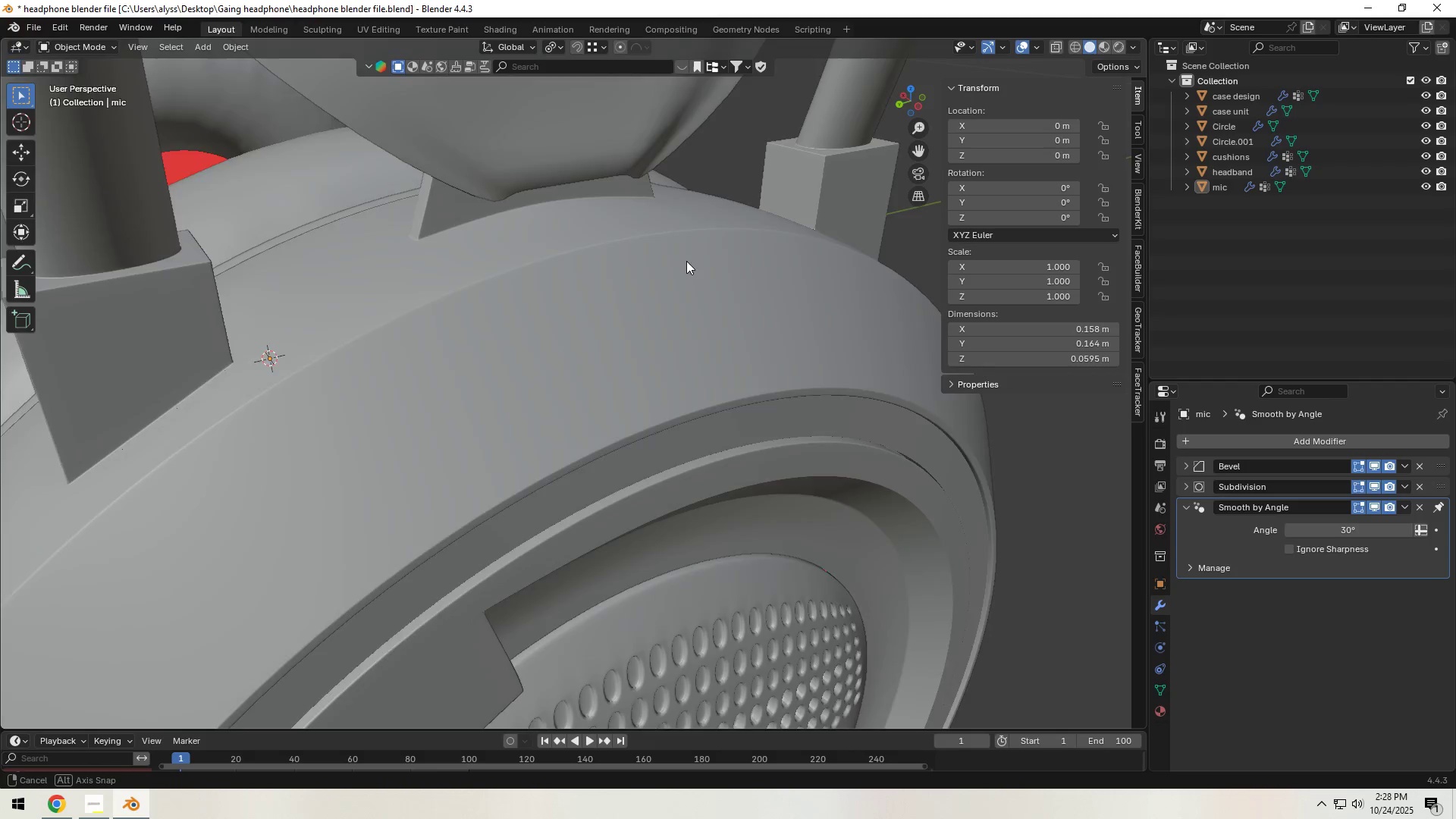 
hold_key(key=ShiftLeft, duration=0.38)
 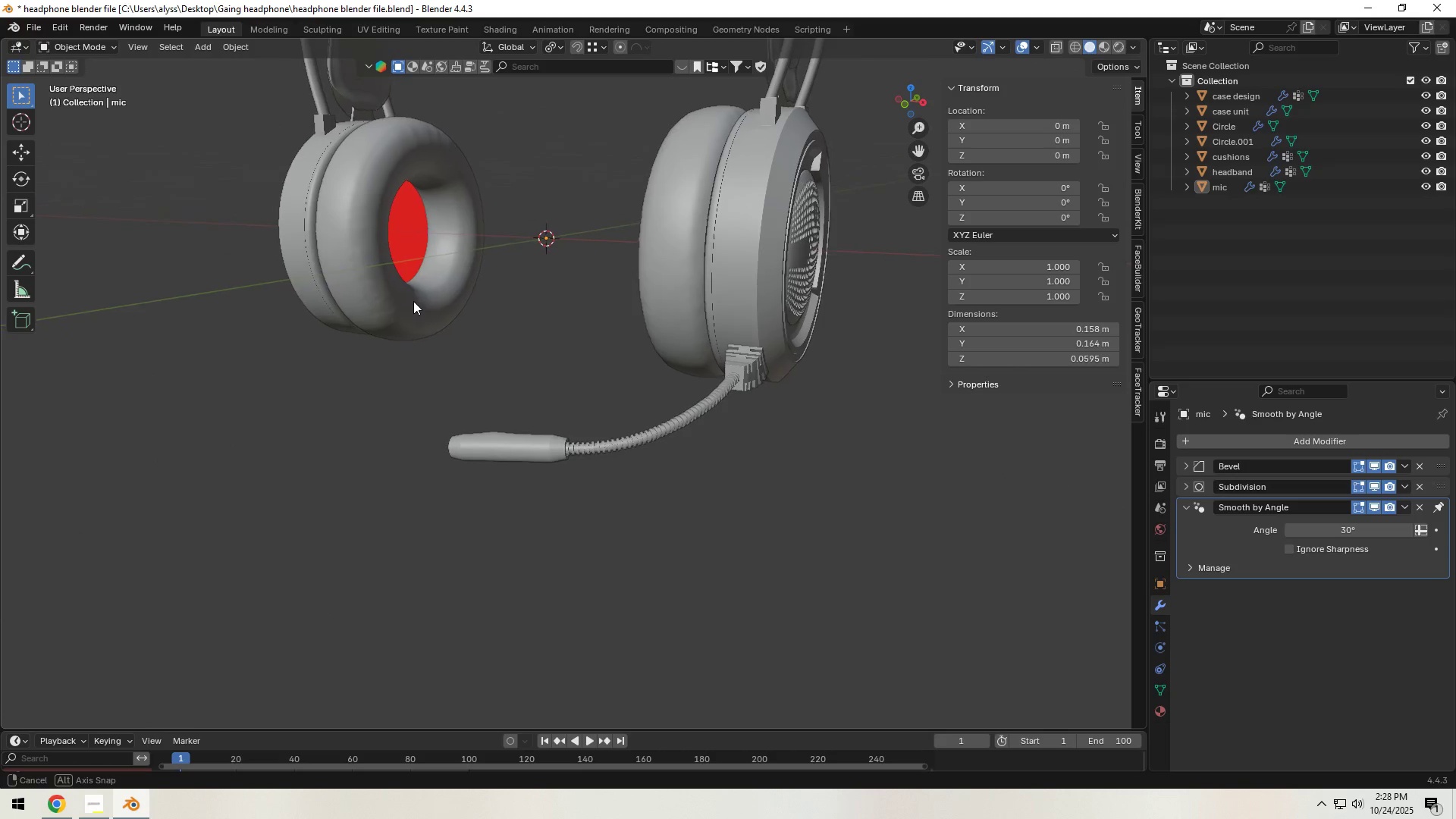 
hold_key(key=ShiftLeft, duration=0.57)
 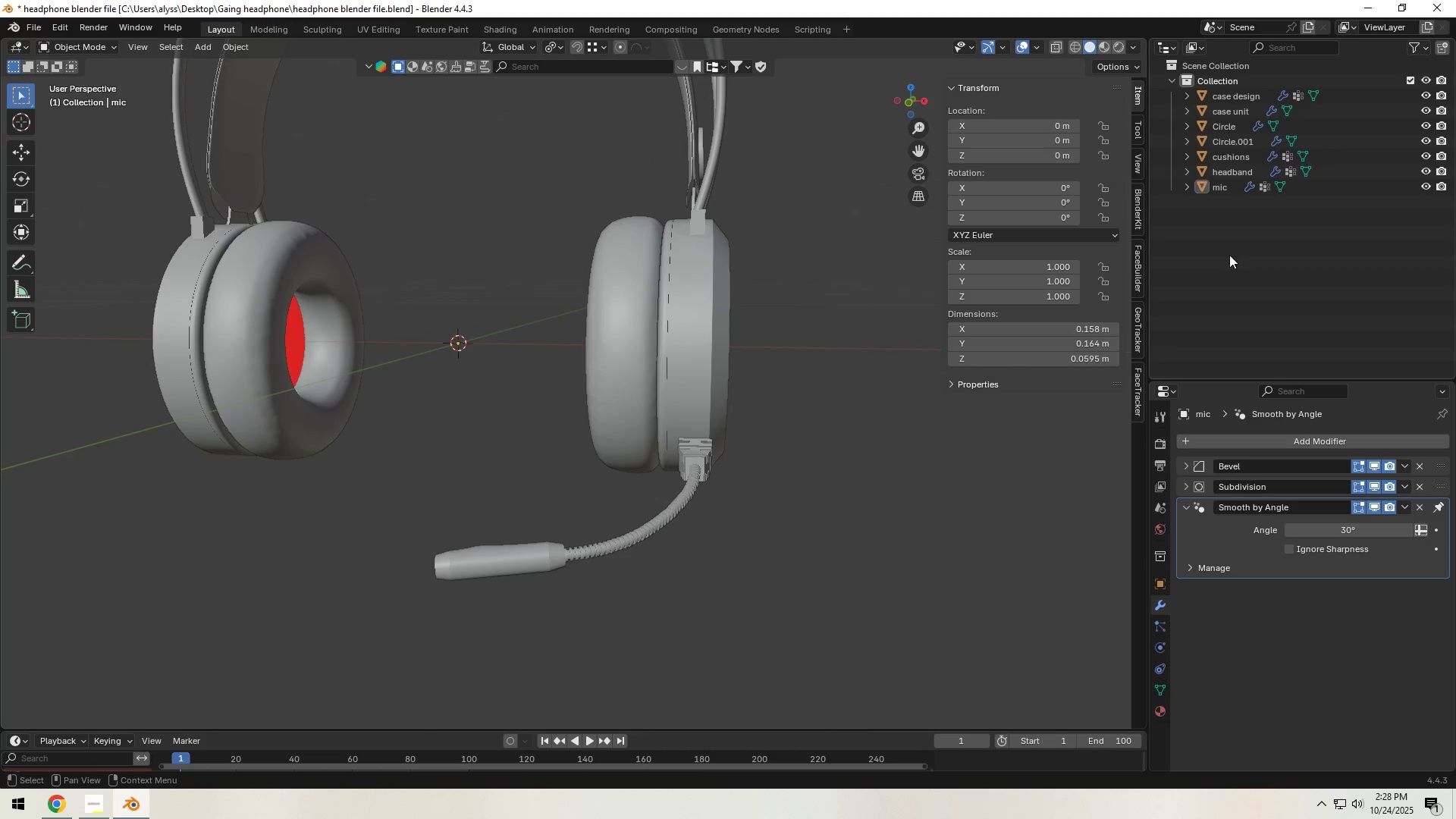 
left_click([1277, 245])
 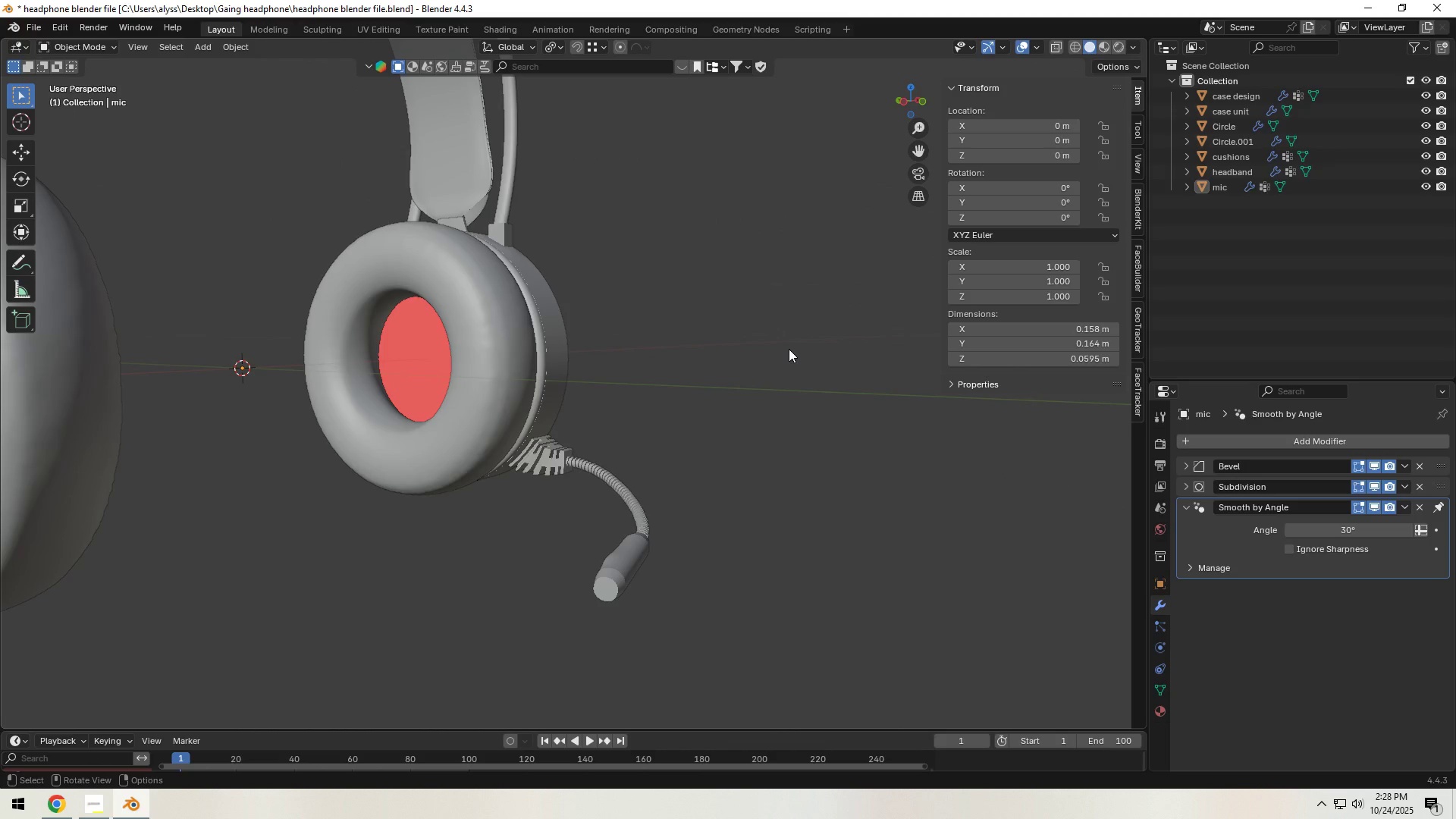 
left_click([441, 385])
 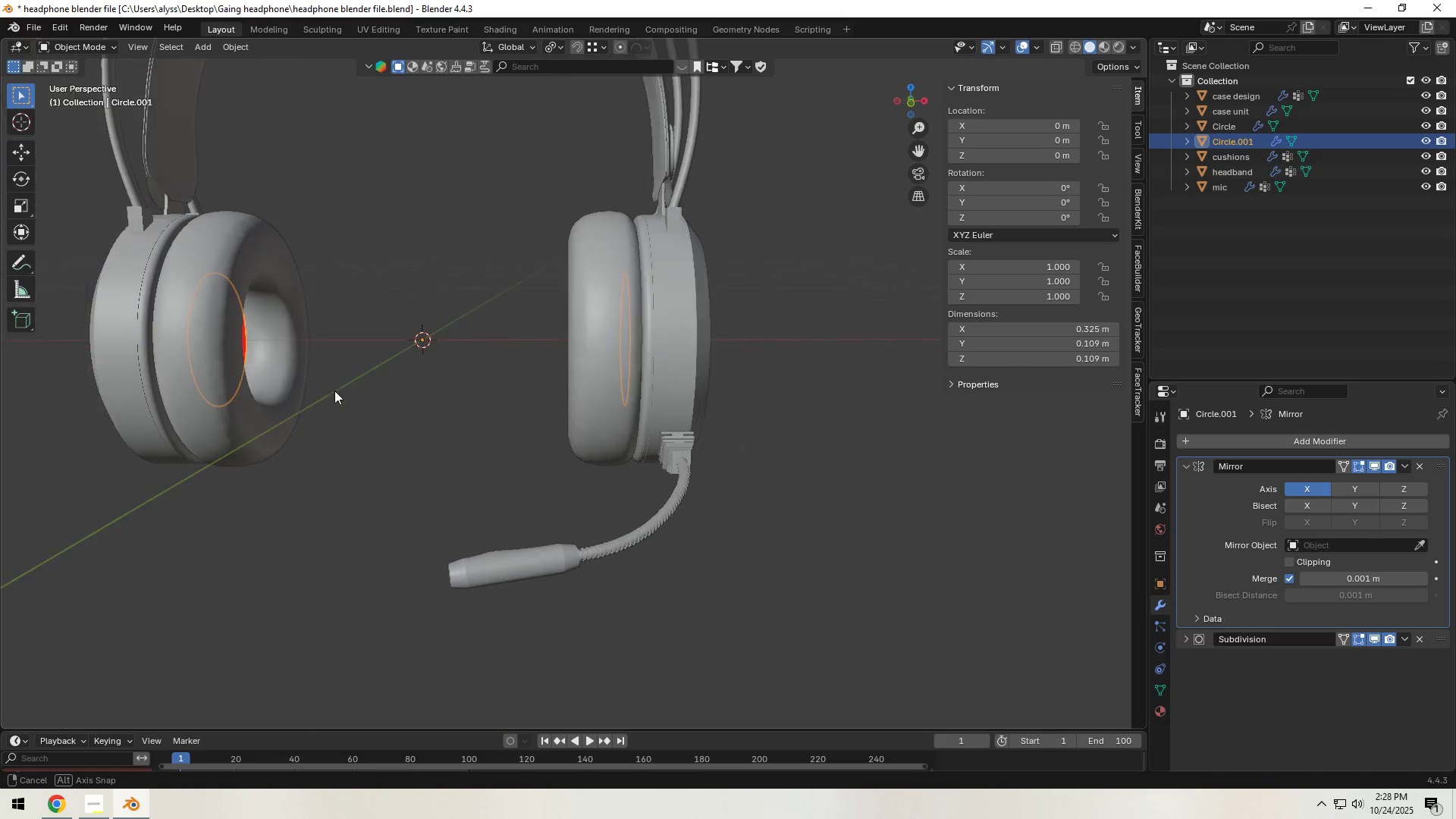 
key(Tab)
type(aN)
 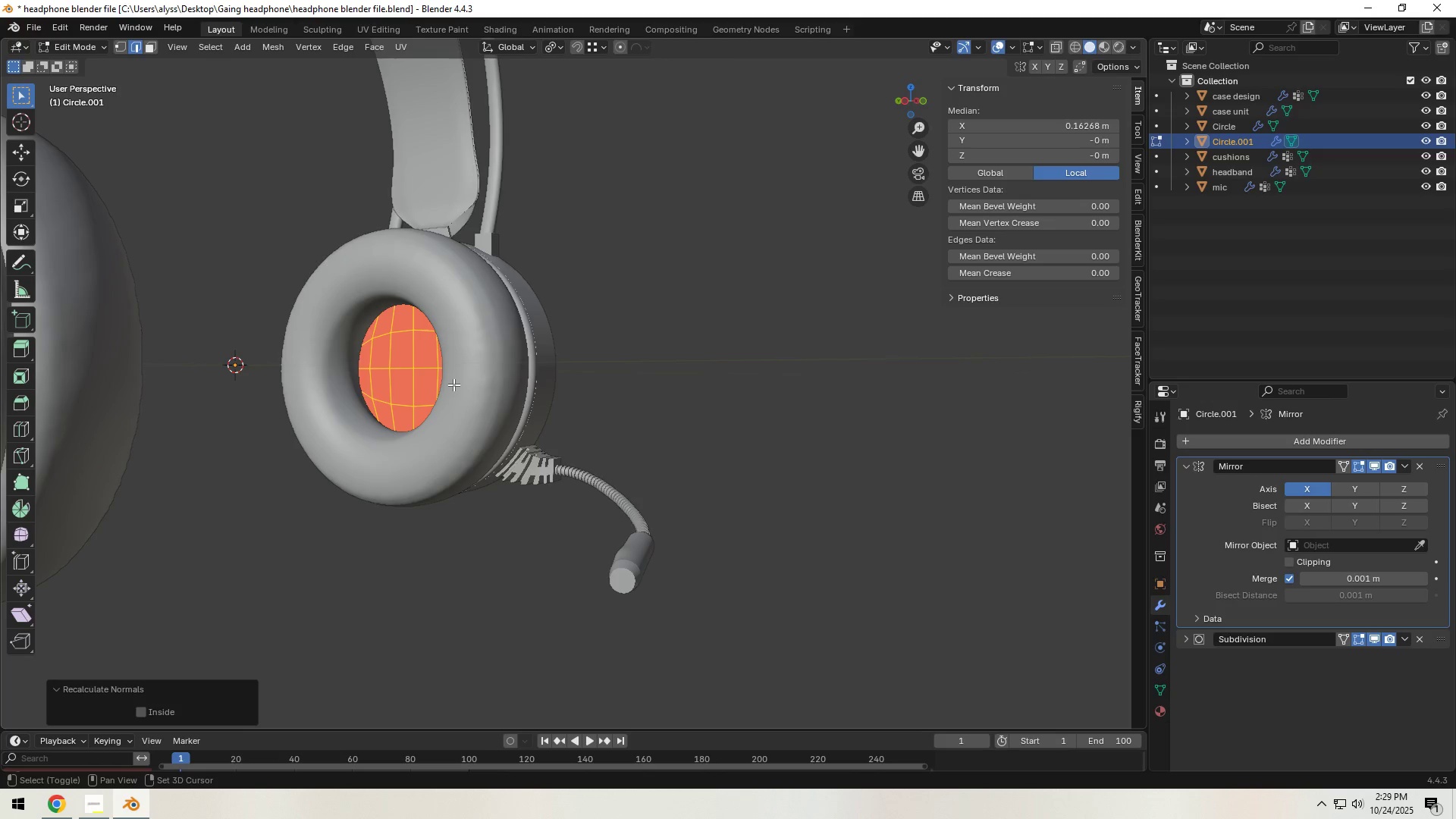 
key(Control+Shift+N)
 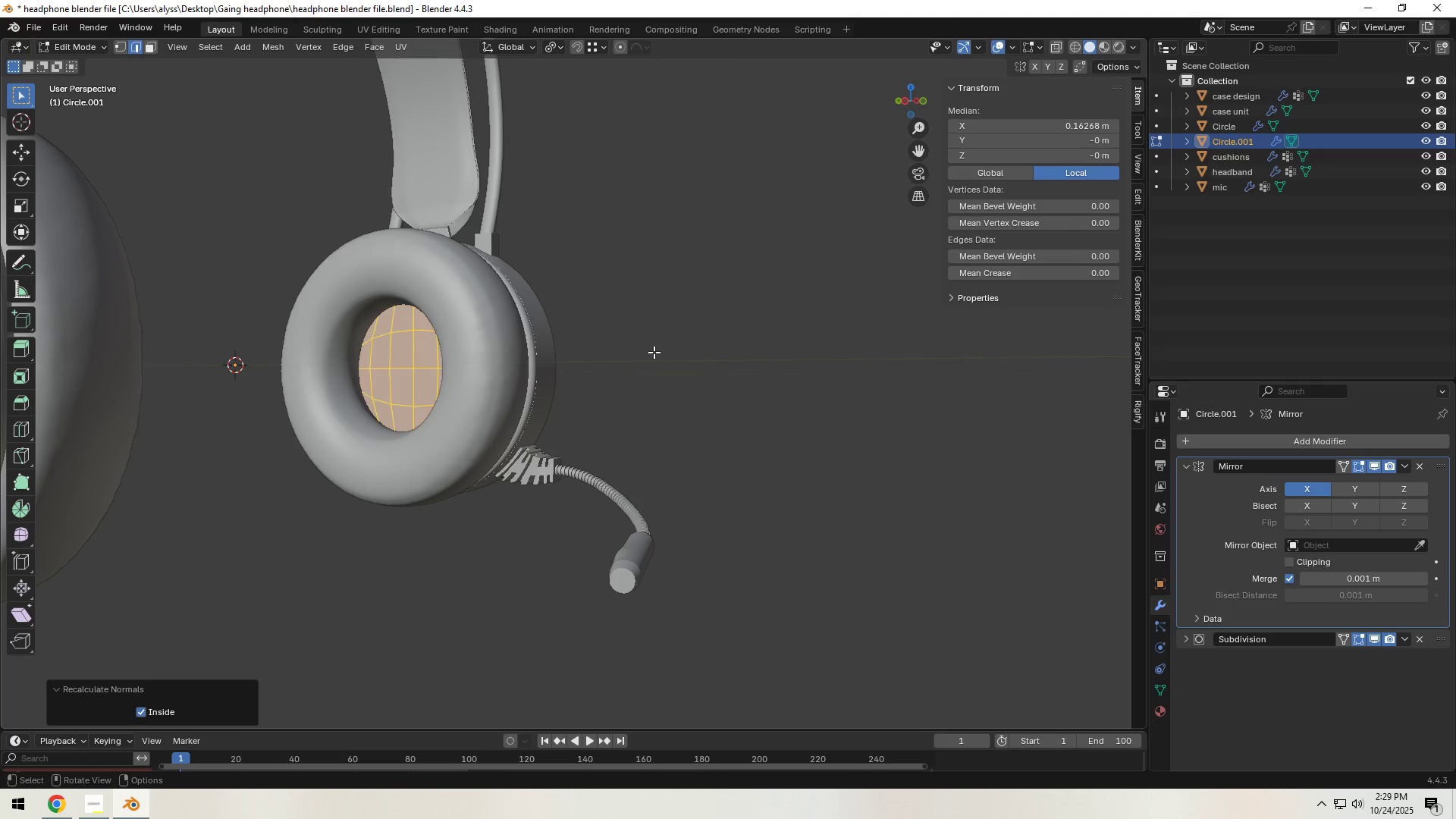 
left_click([654, 352])
 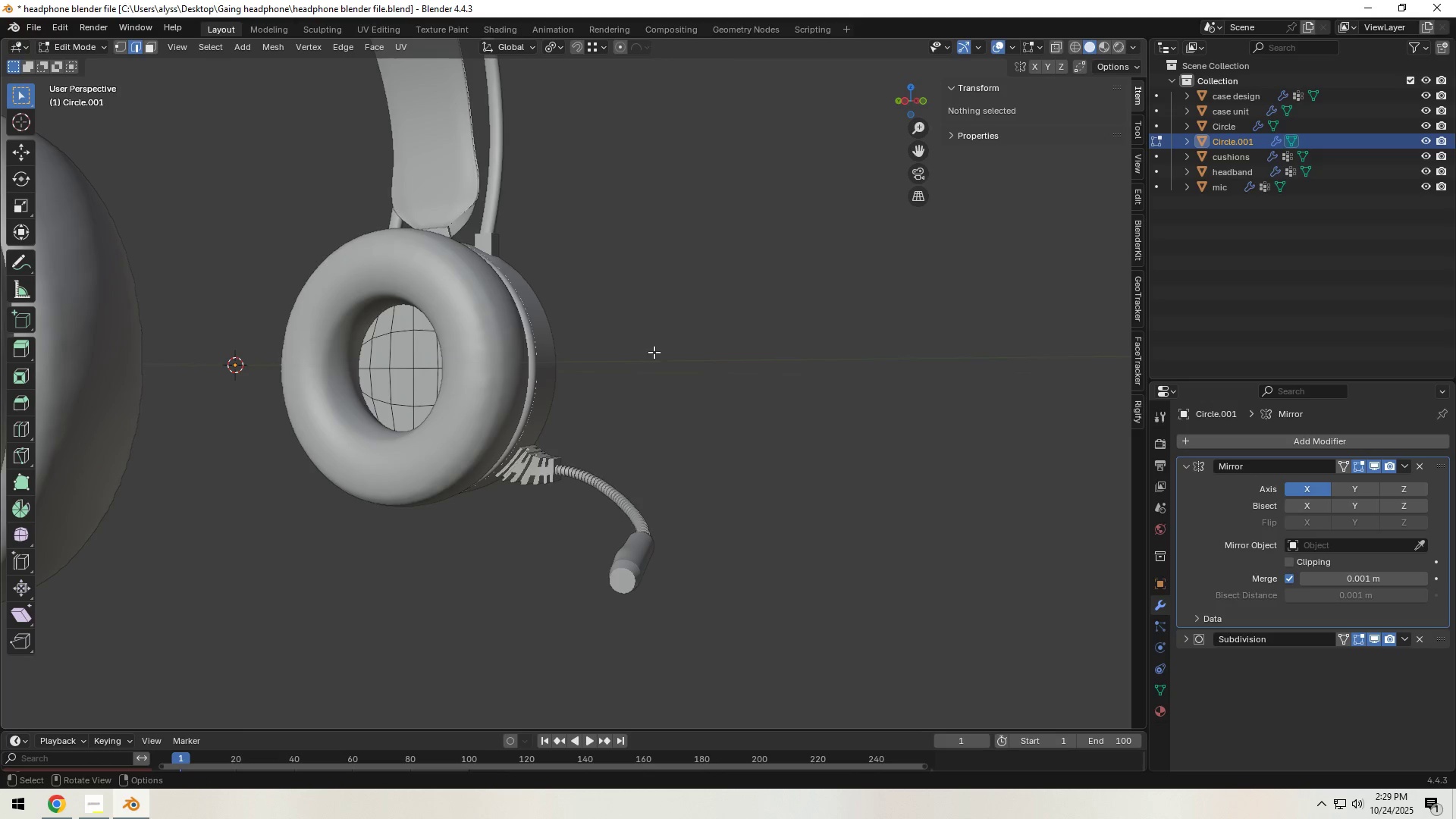 
key(Tab)
 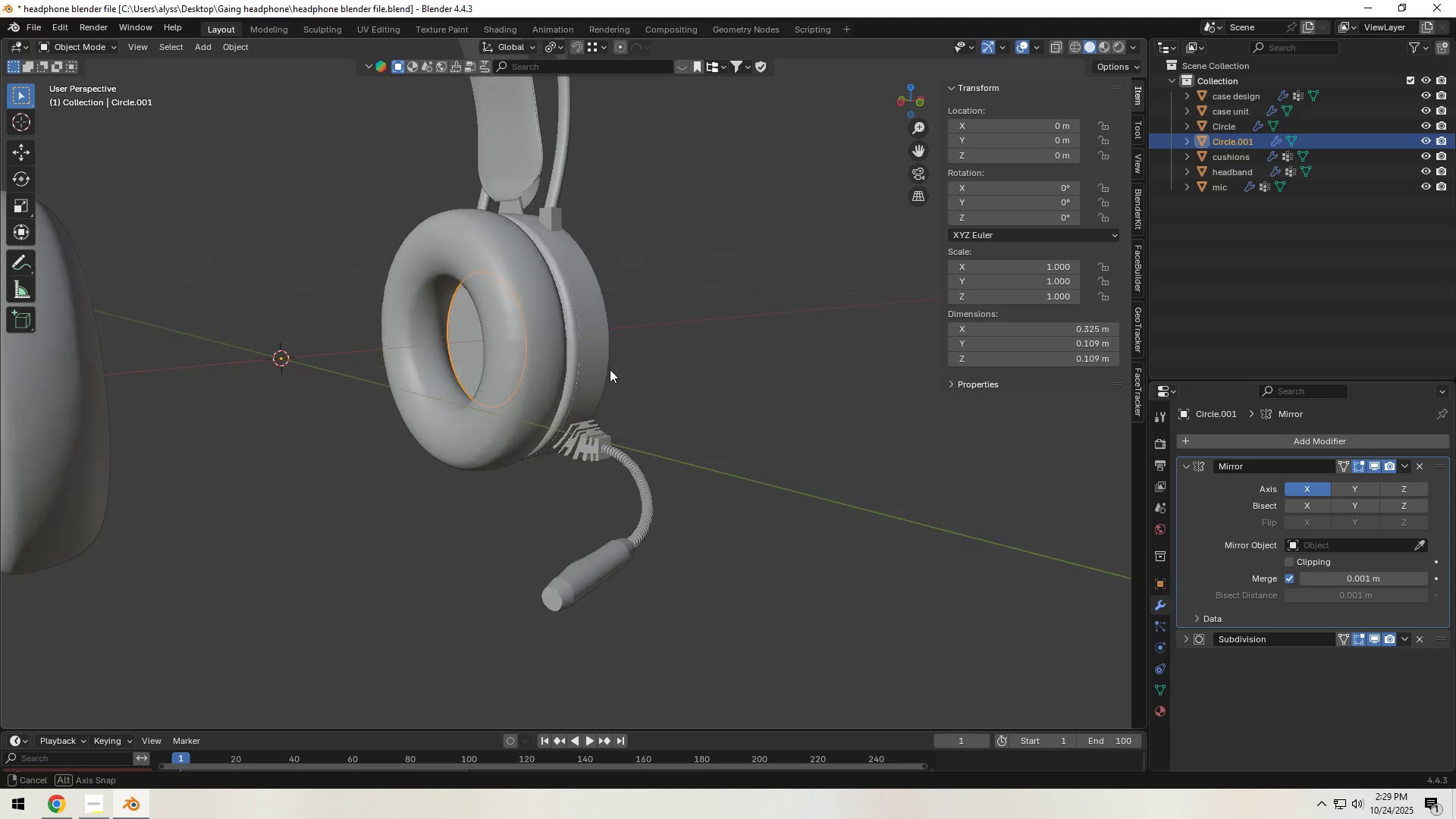 
left_click([697, 351])
 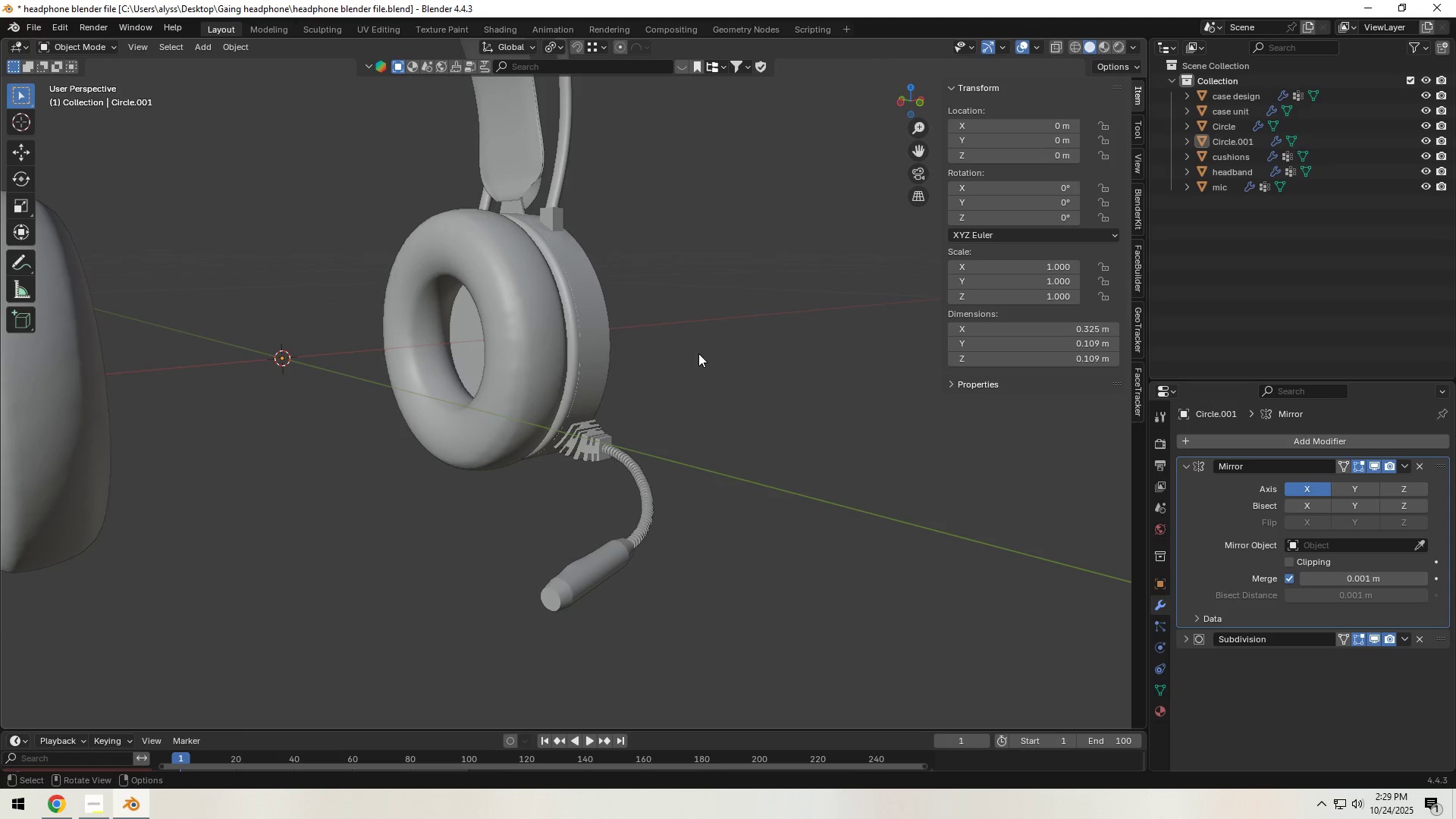 
key(Control+S)
 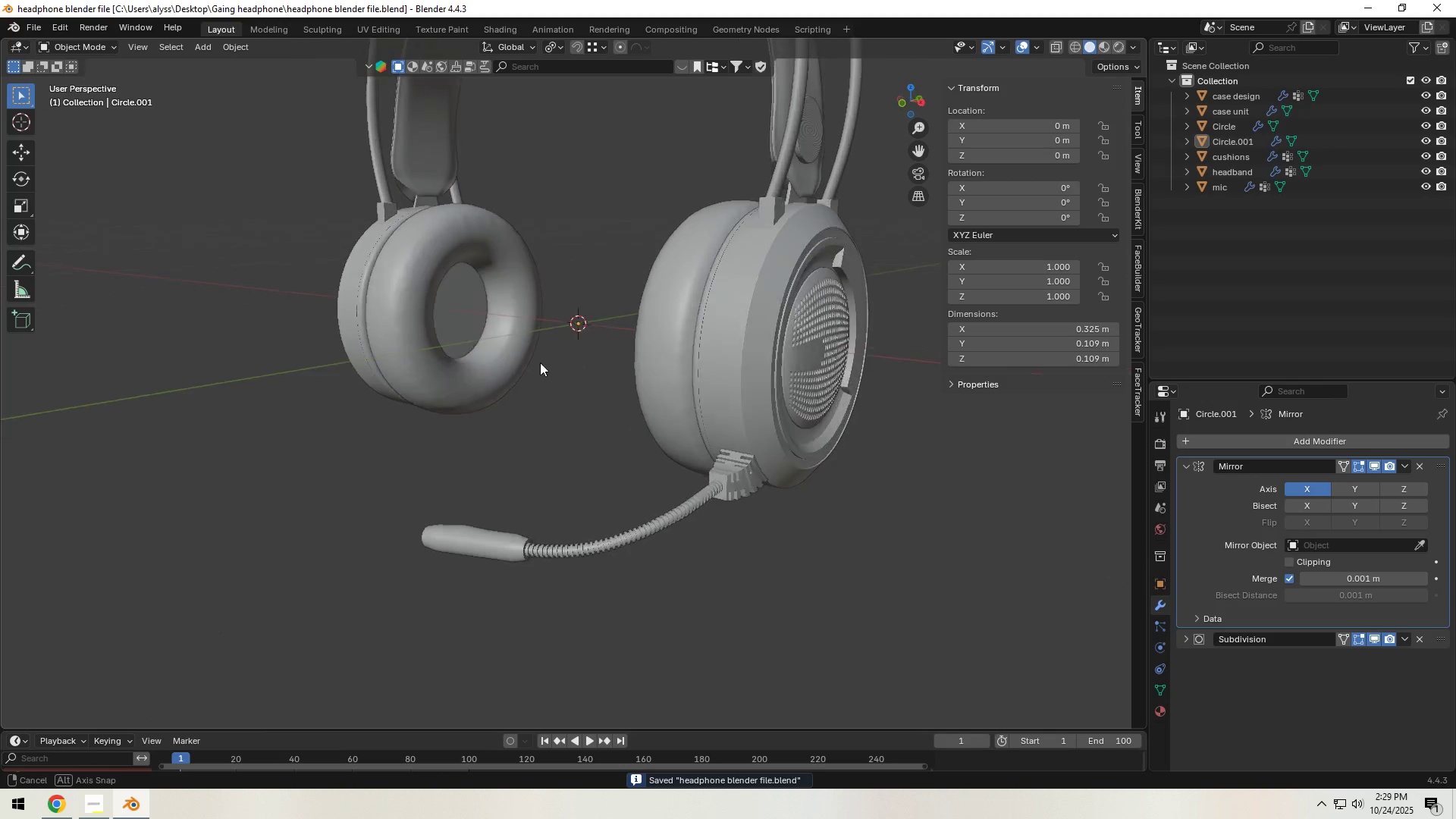 
scroll: coordinate [500, 358], scroll_direction: down, amount: 5.0
 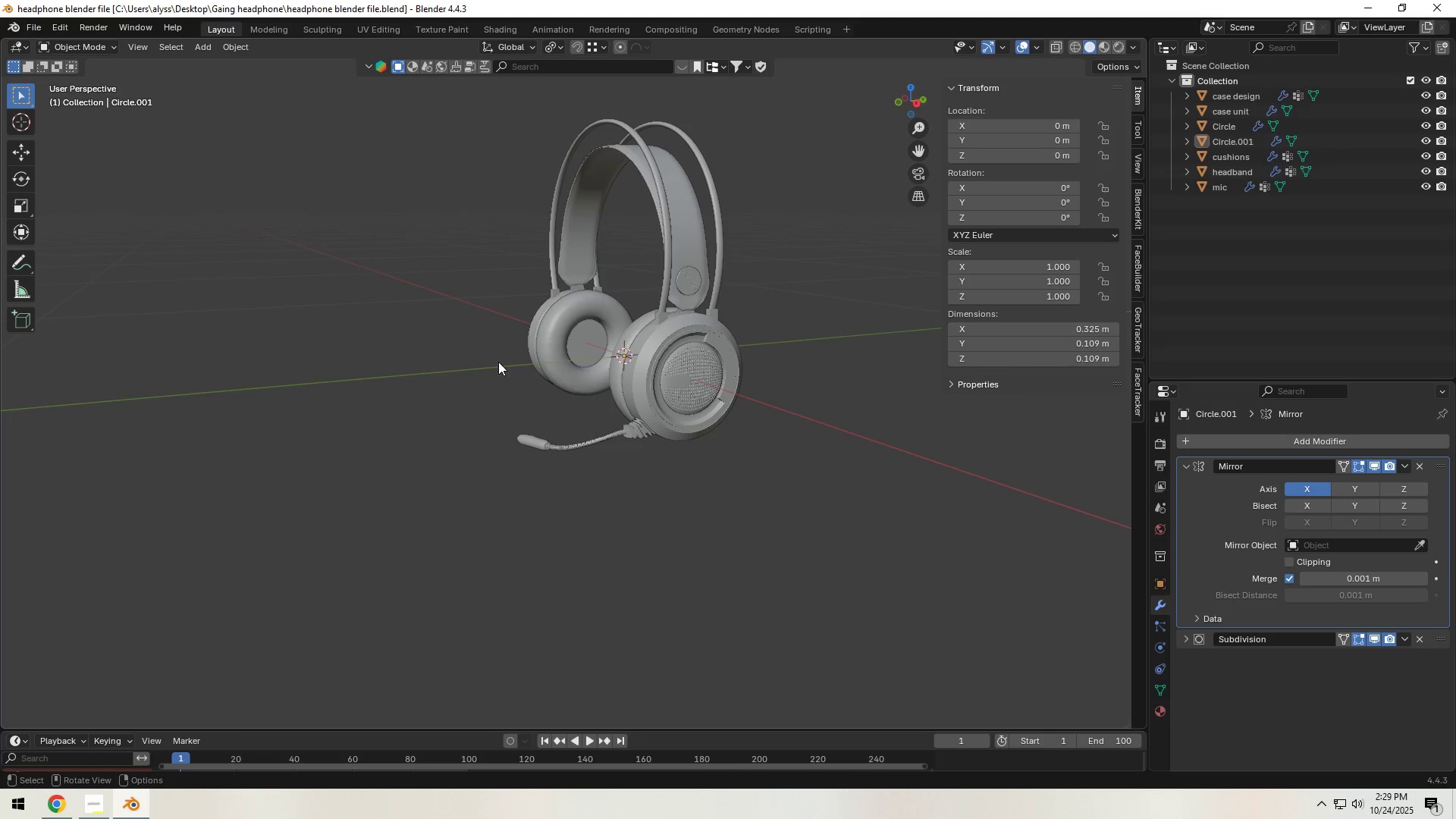 
hold_key(key=ShiftLeft, duration=0.5)
 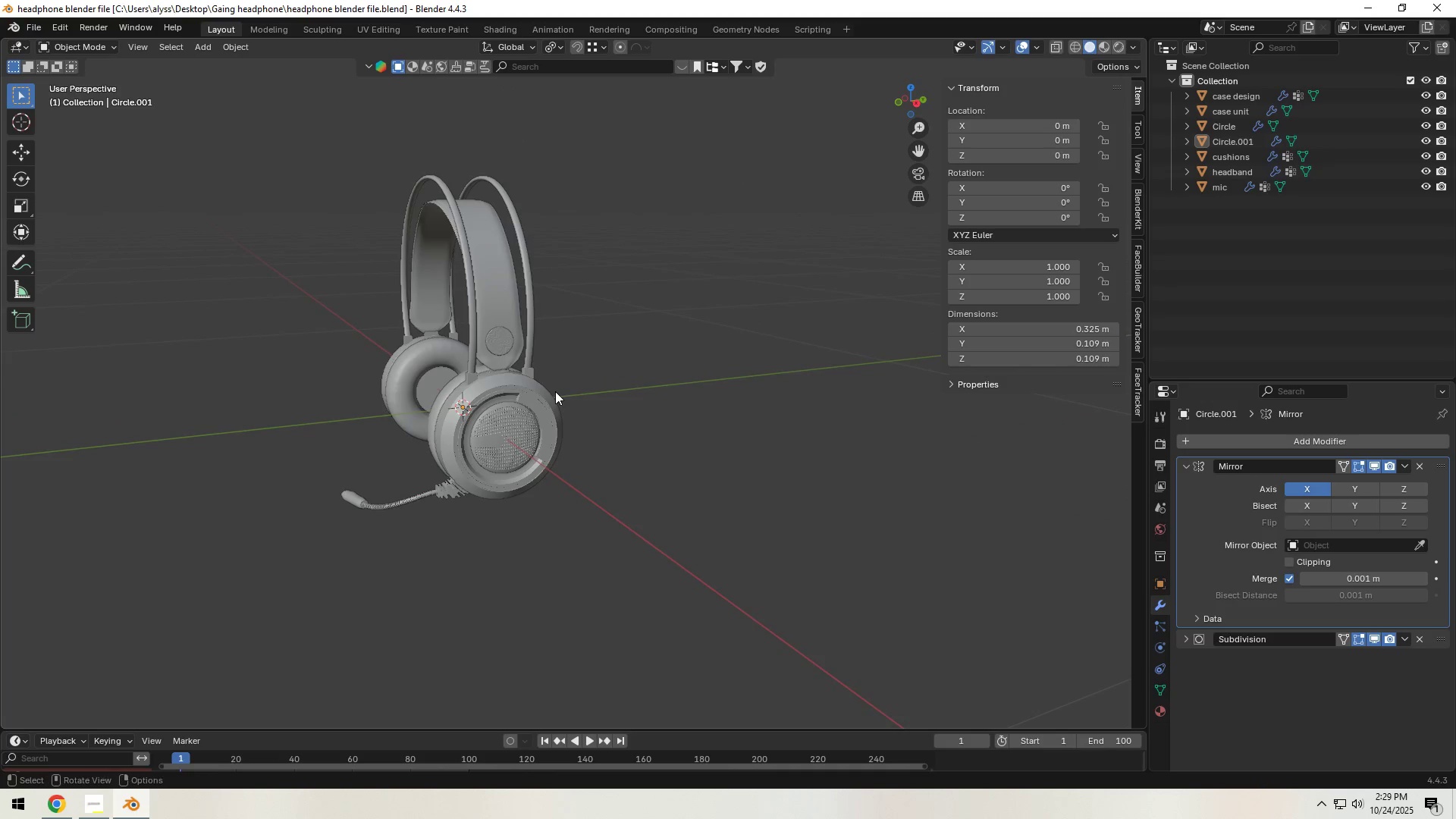 
scroll: coordinate [554, 391], scroll_direction: up, amount: 5.0
 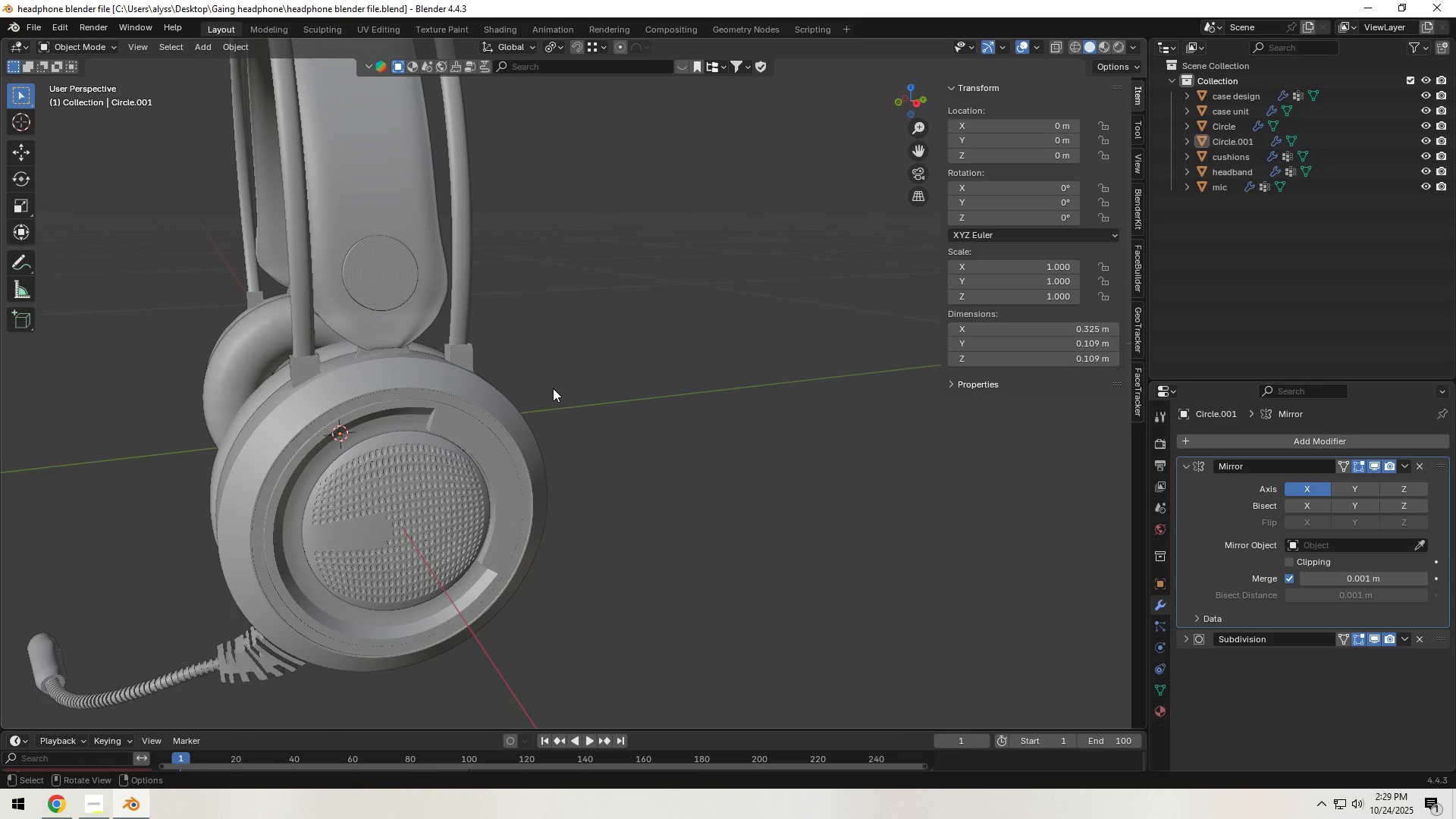 
key(Control+S)
 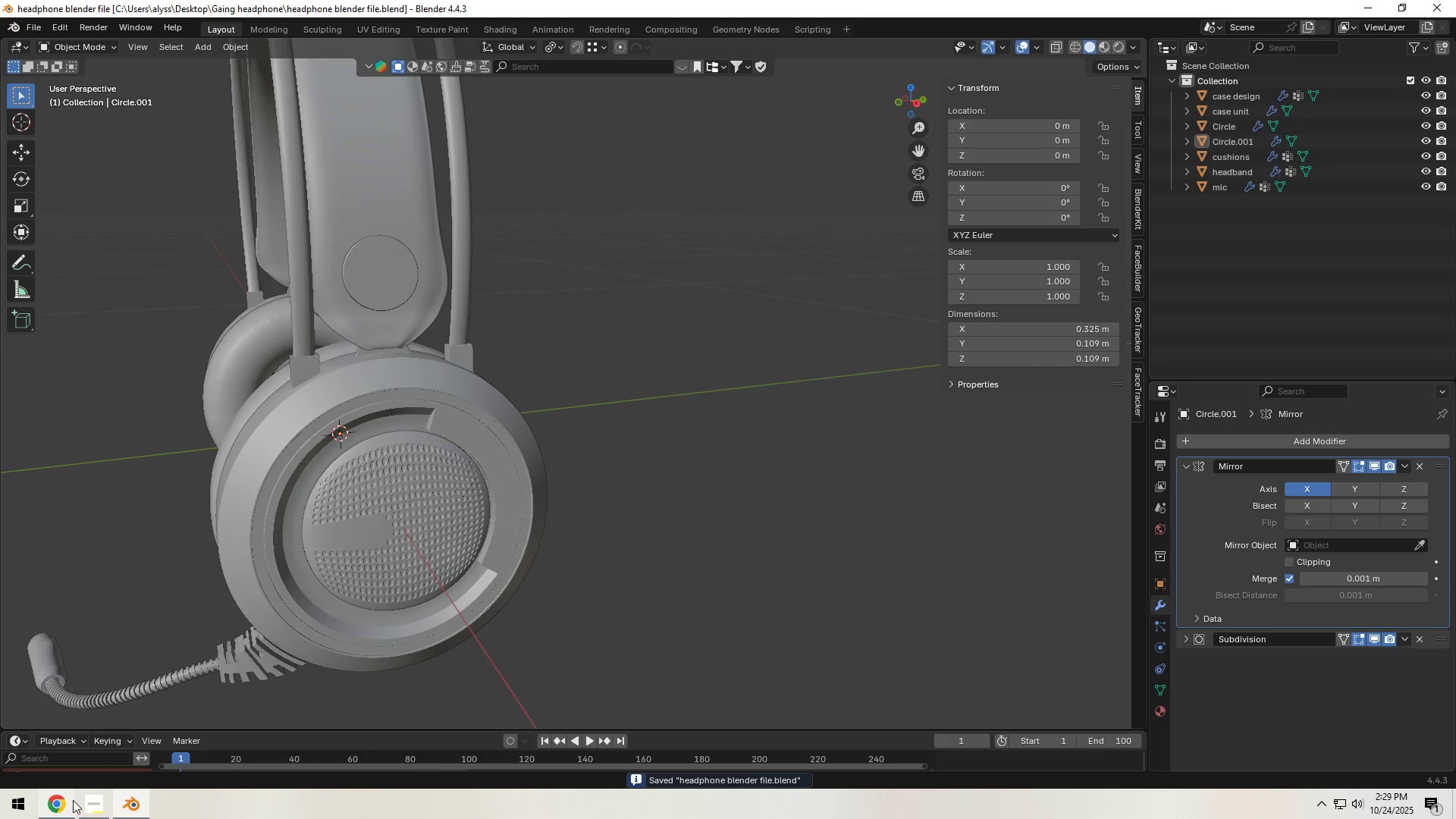 
left_click([60, 805])
 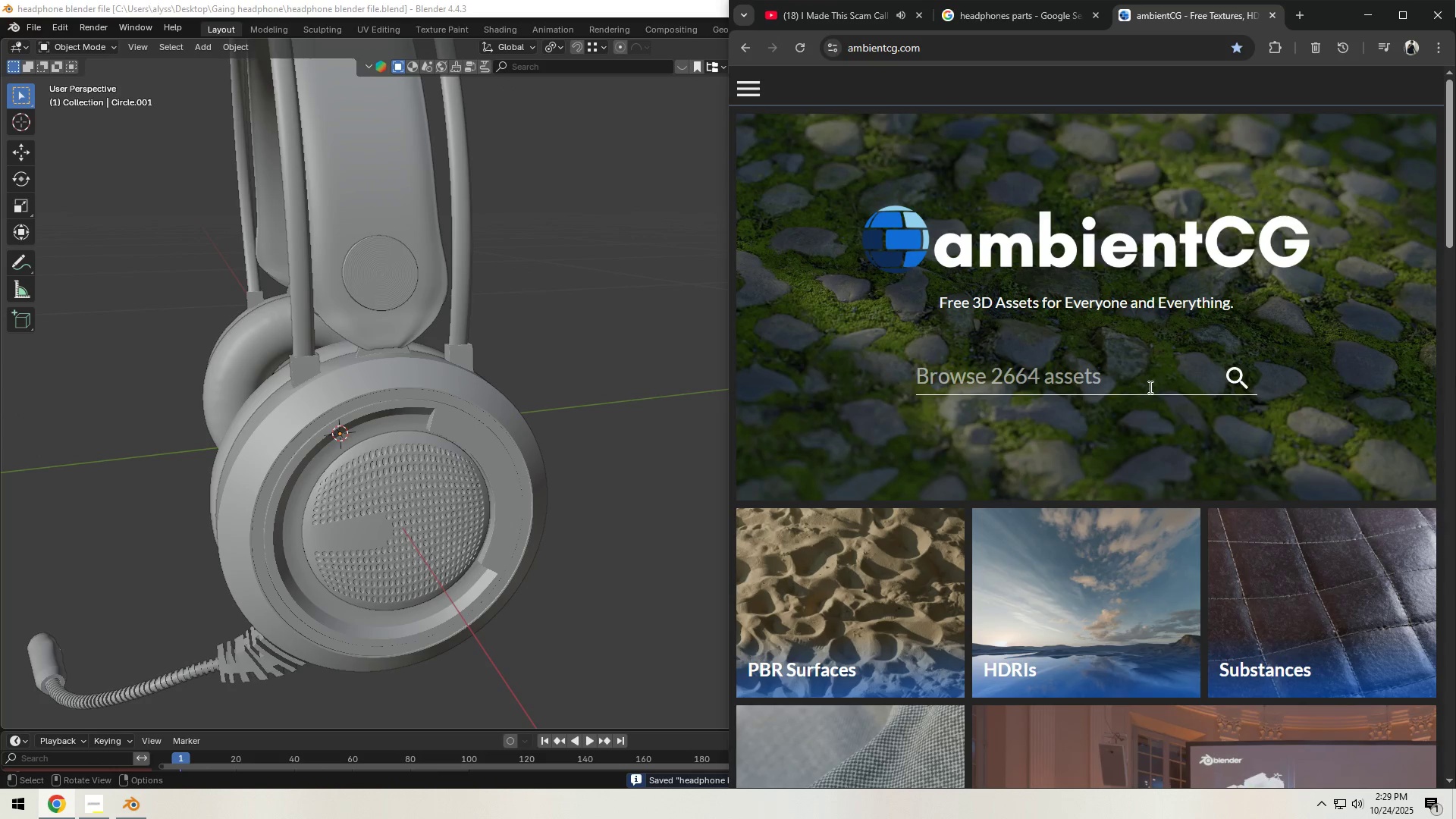 
scroll: coordinate [1139, 391], scroll_direction: down, amount: 1.0
 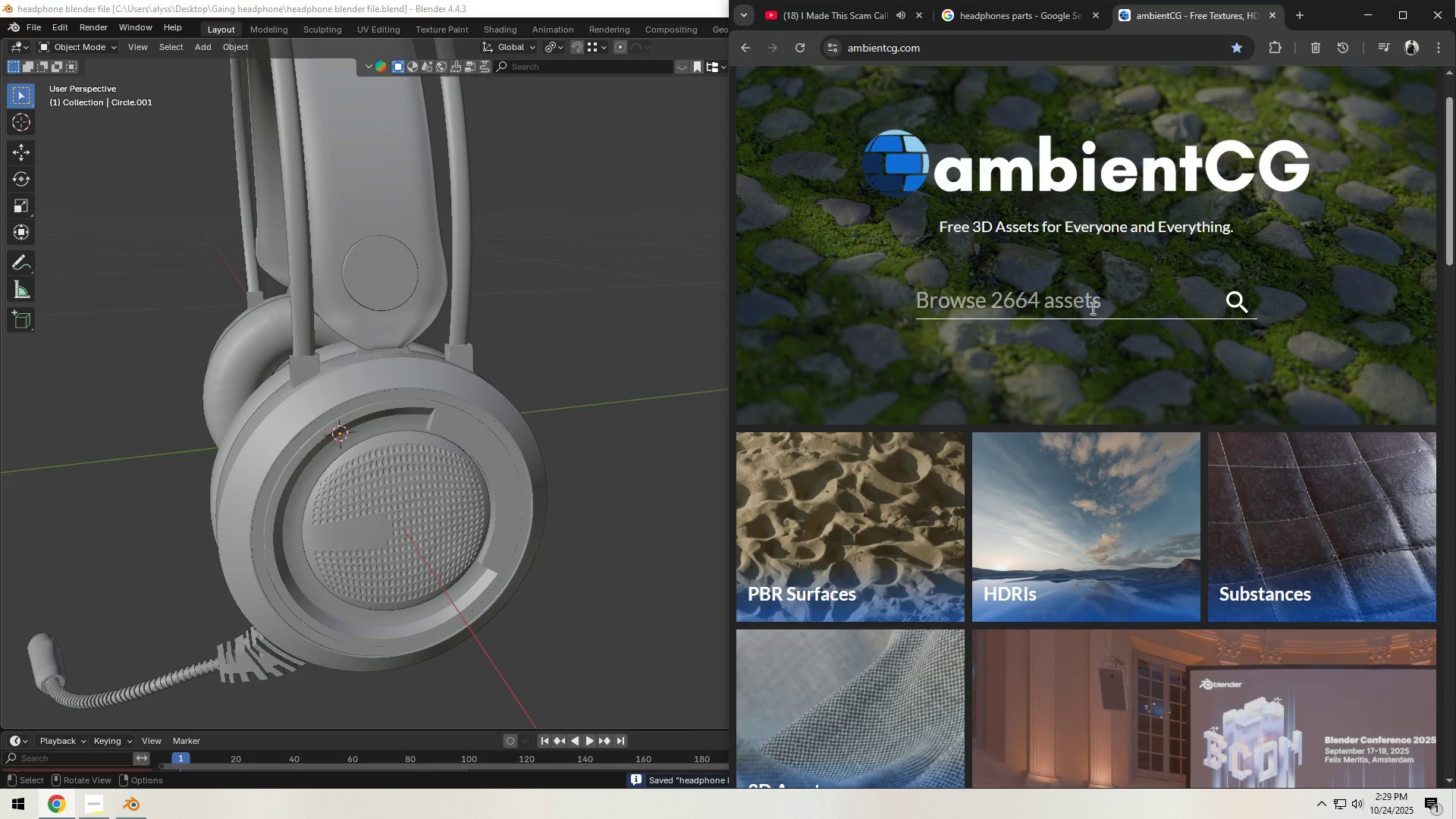 
left_click([1091, 308])
 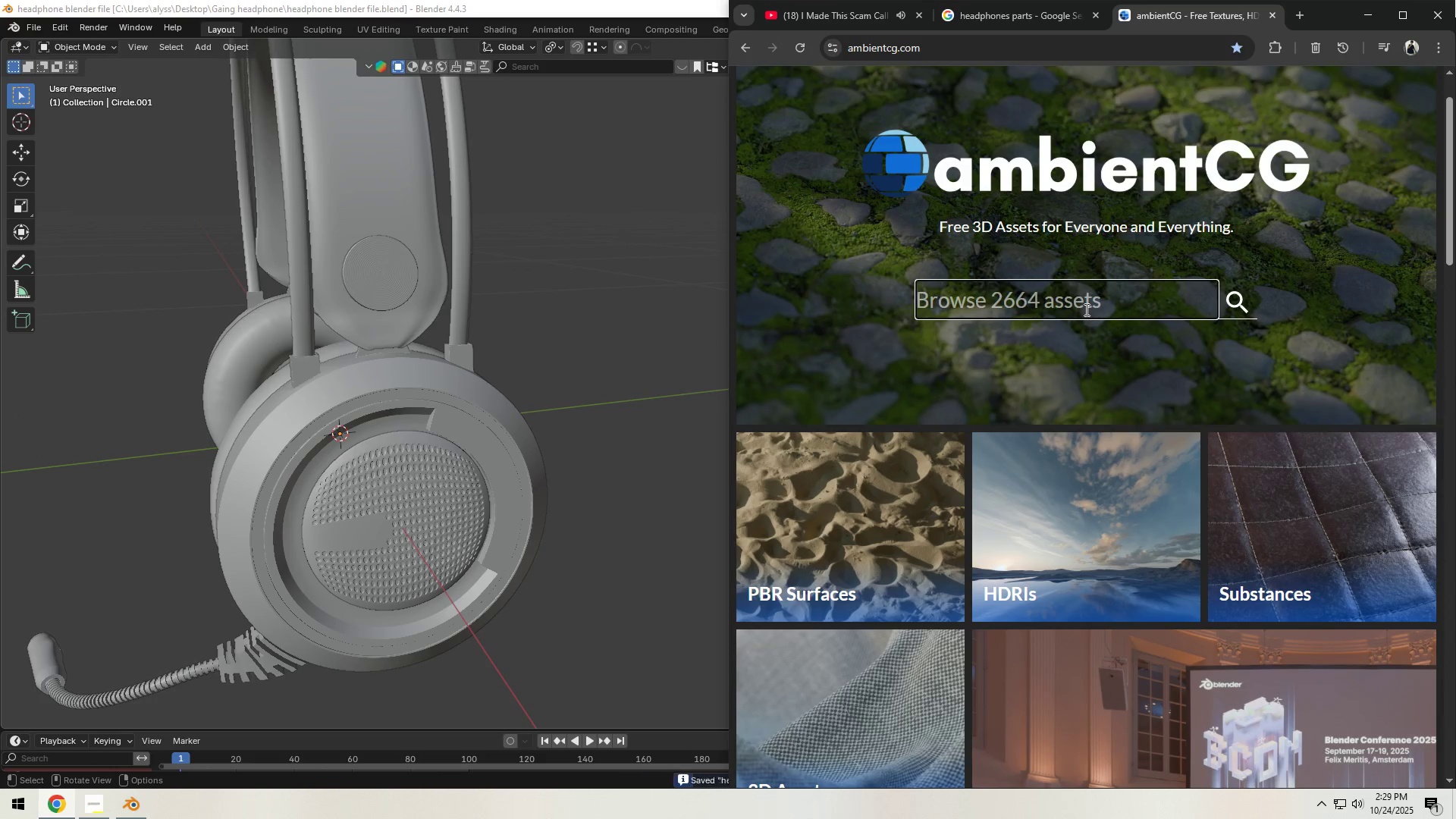 
type(plastic)
 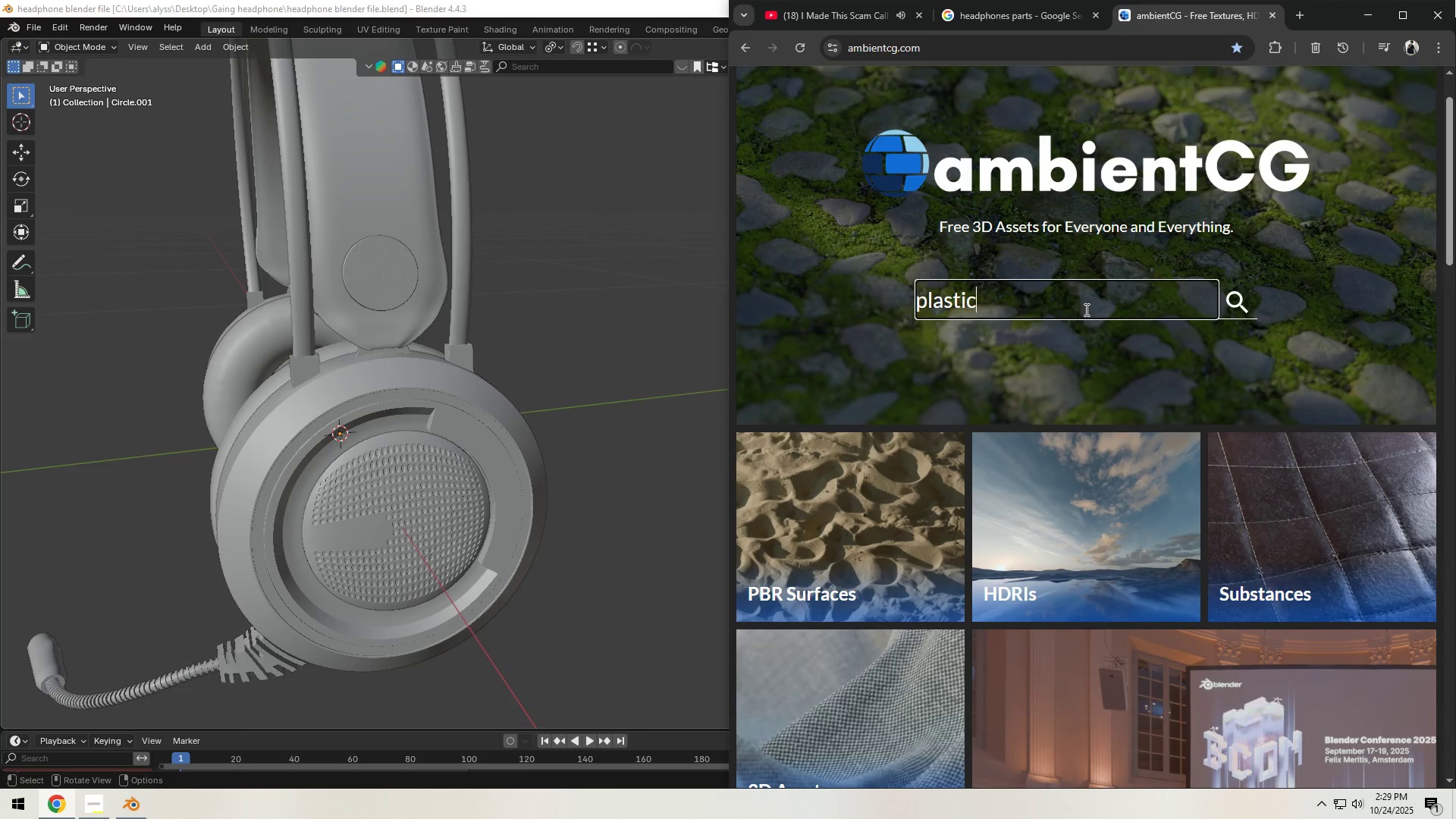 
key(Enter)
 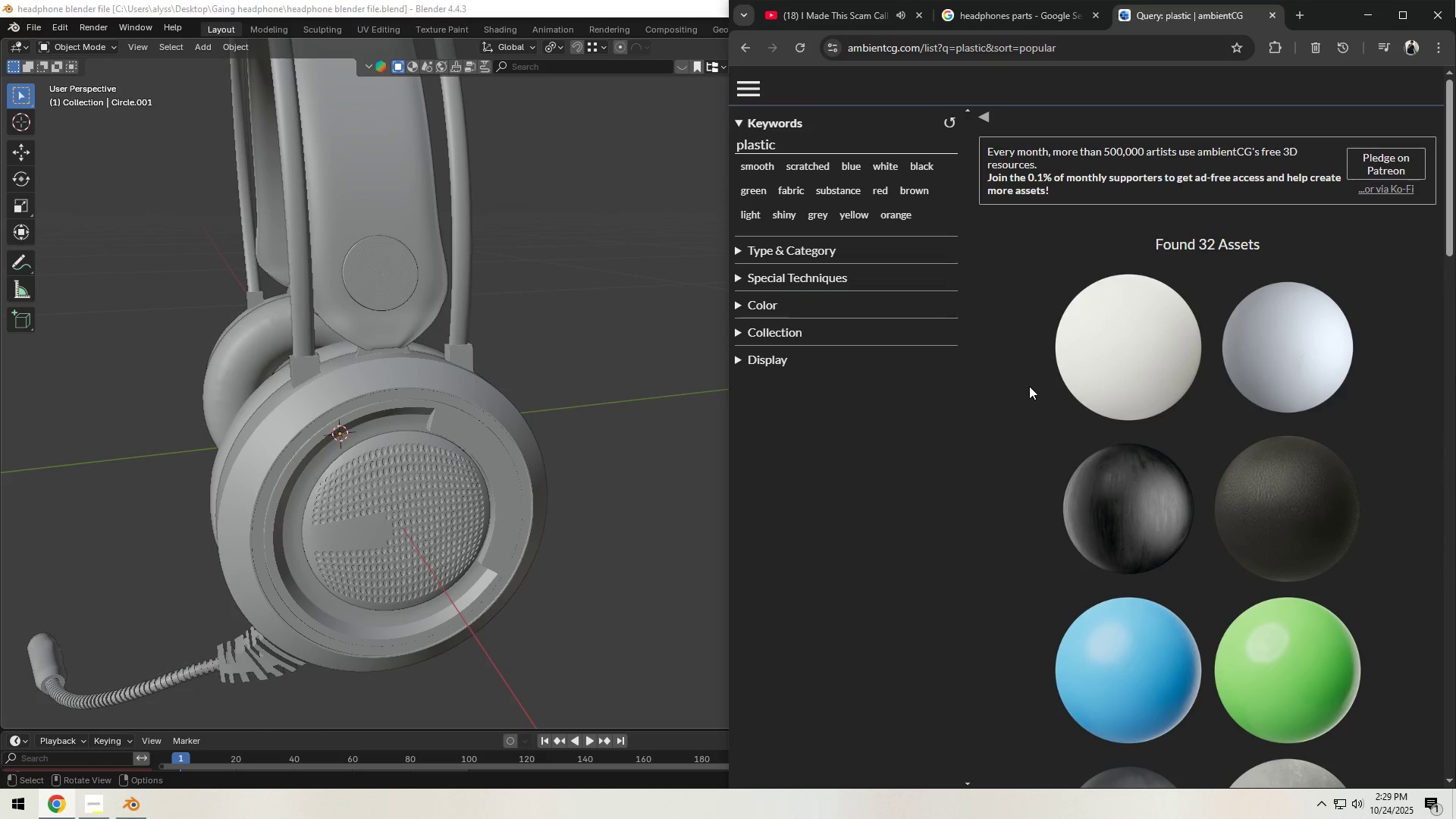 
wait(5.03)
 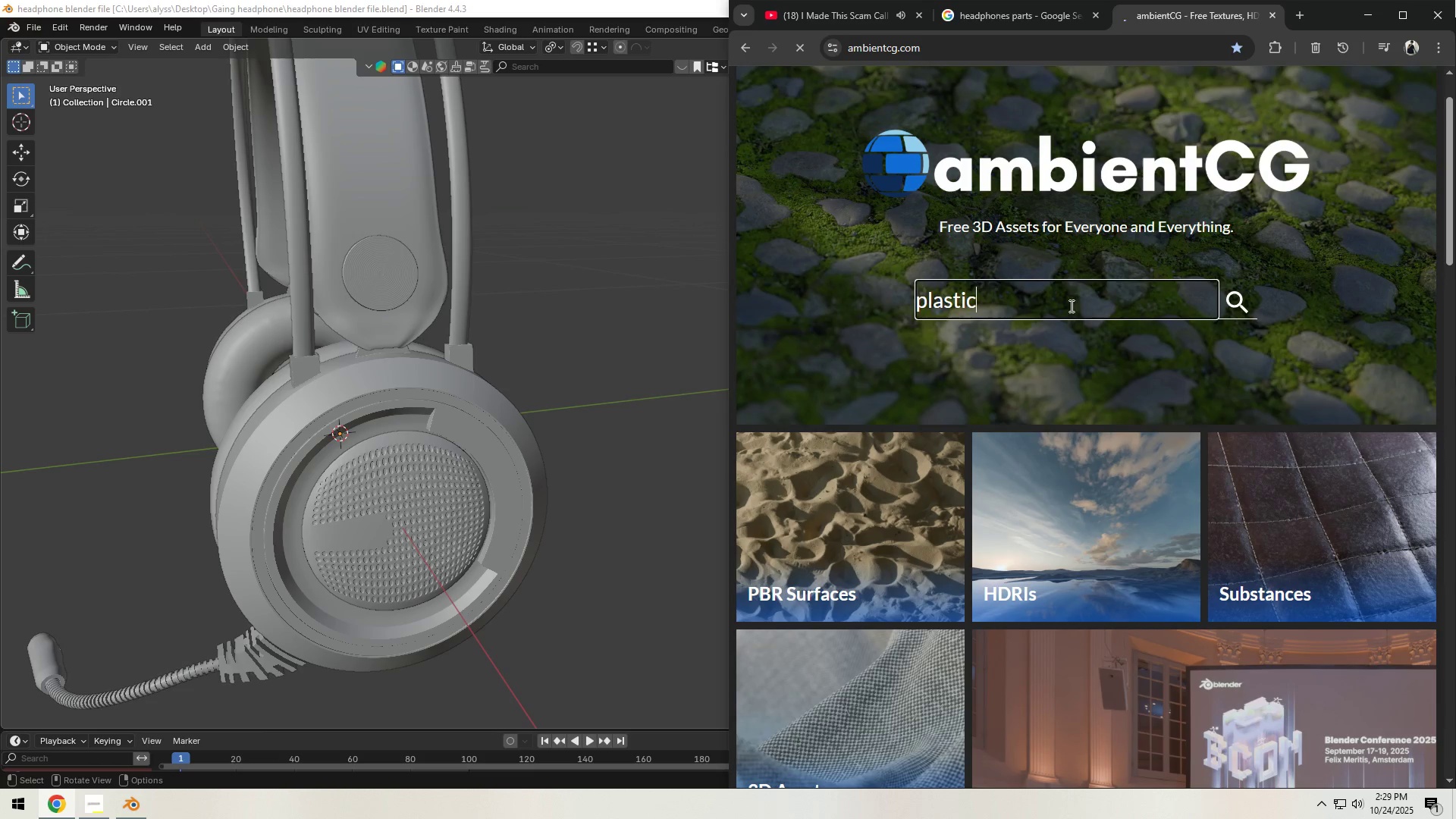 
scroll: coordinate [1068, 438], scroll_direction: down, amount: 6.0
 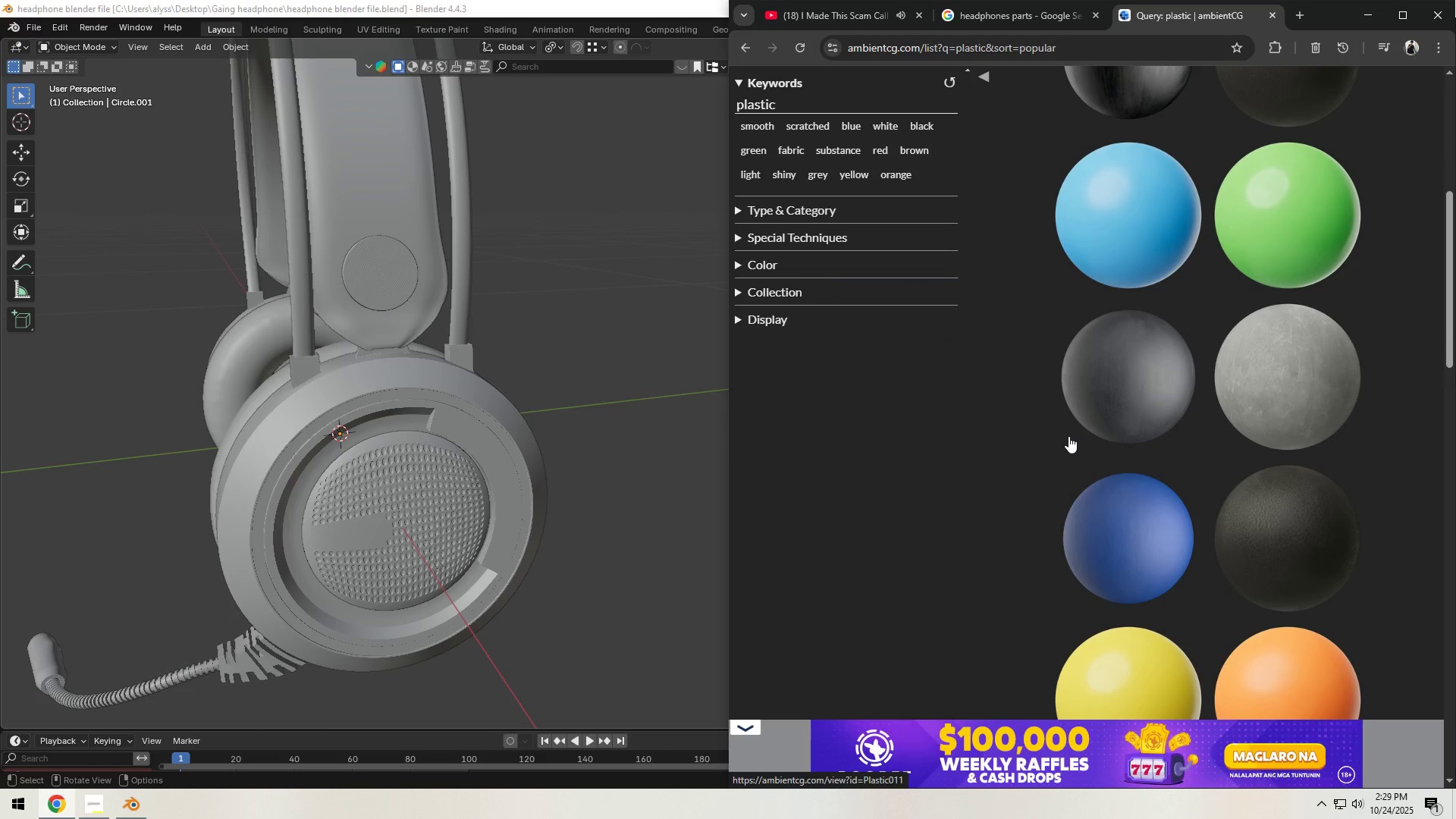 